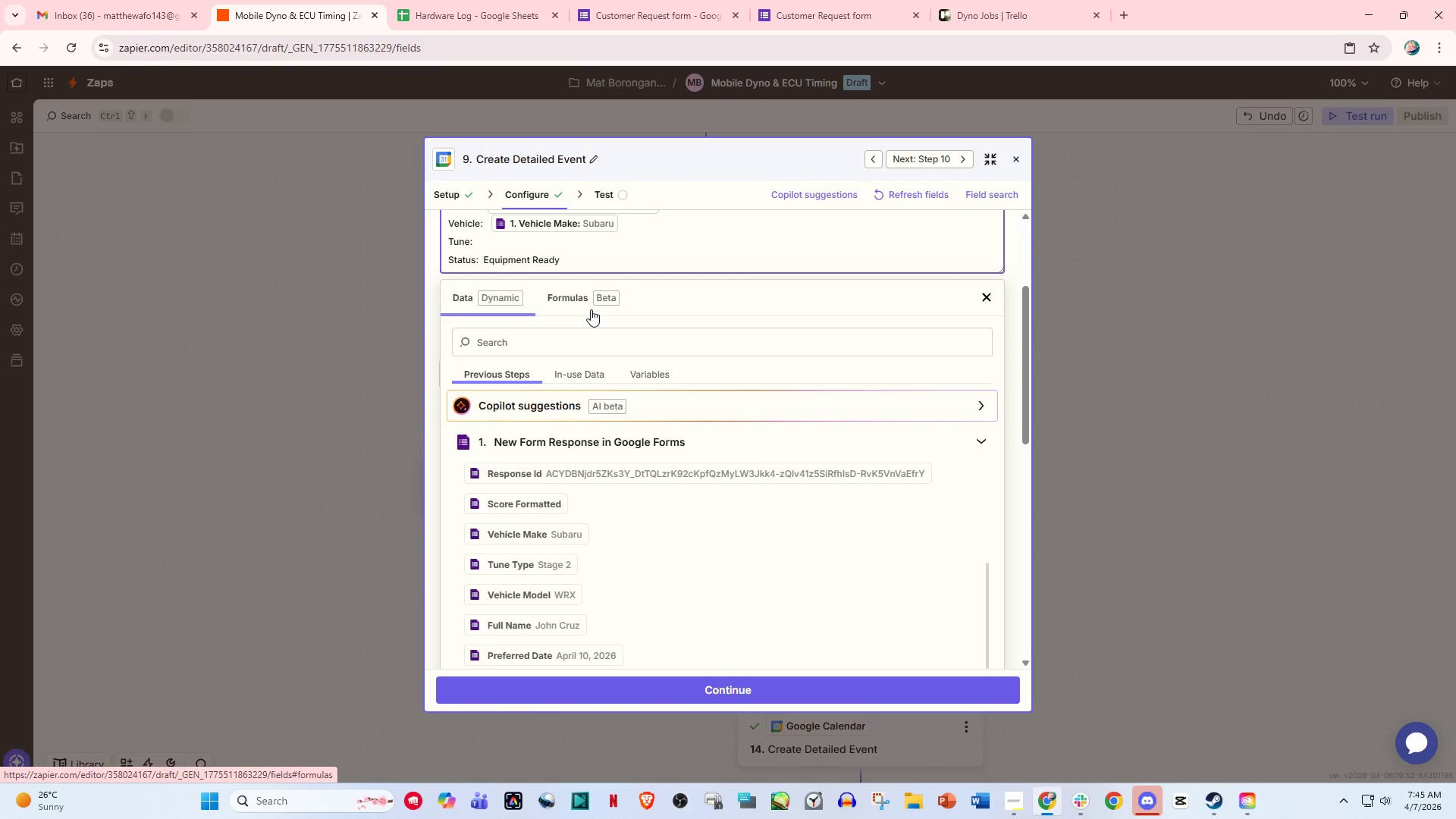 
key(Slash)
 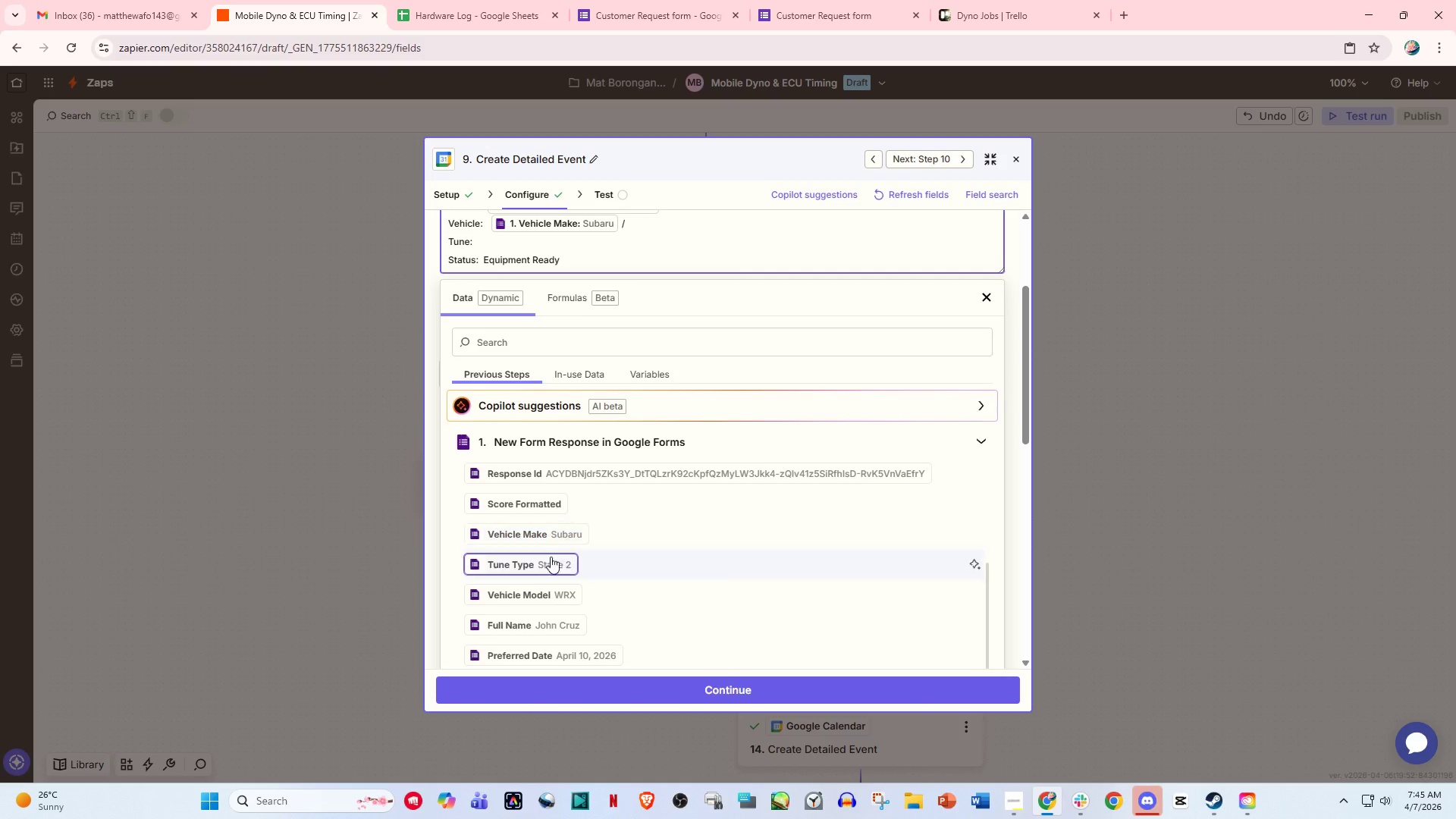 
left_click([544, 597])
 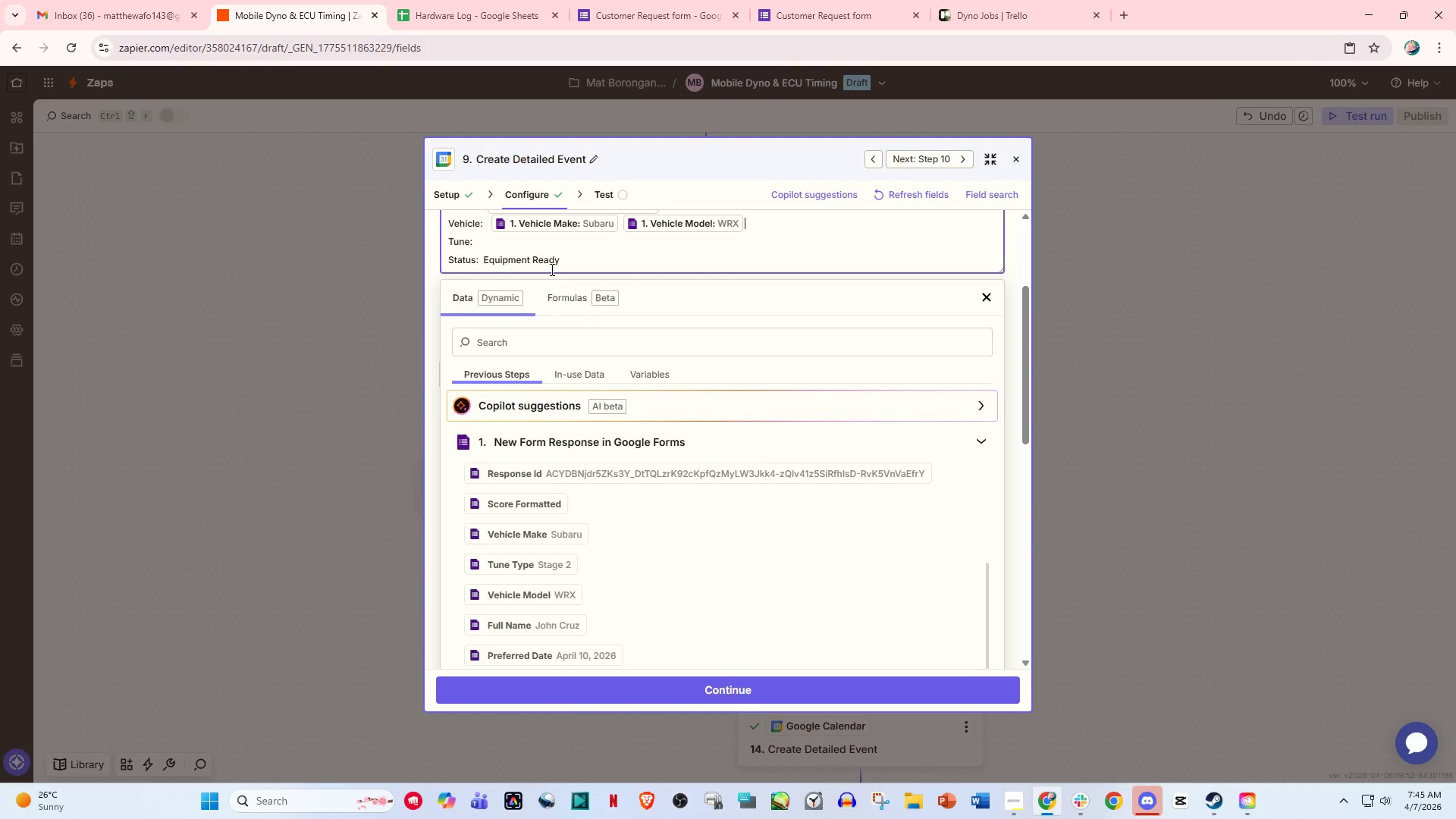 
left_click([524, 246])
 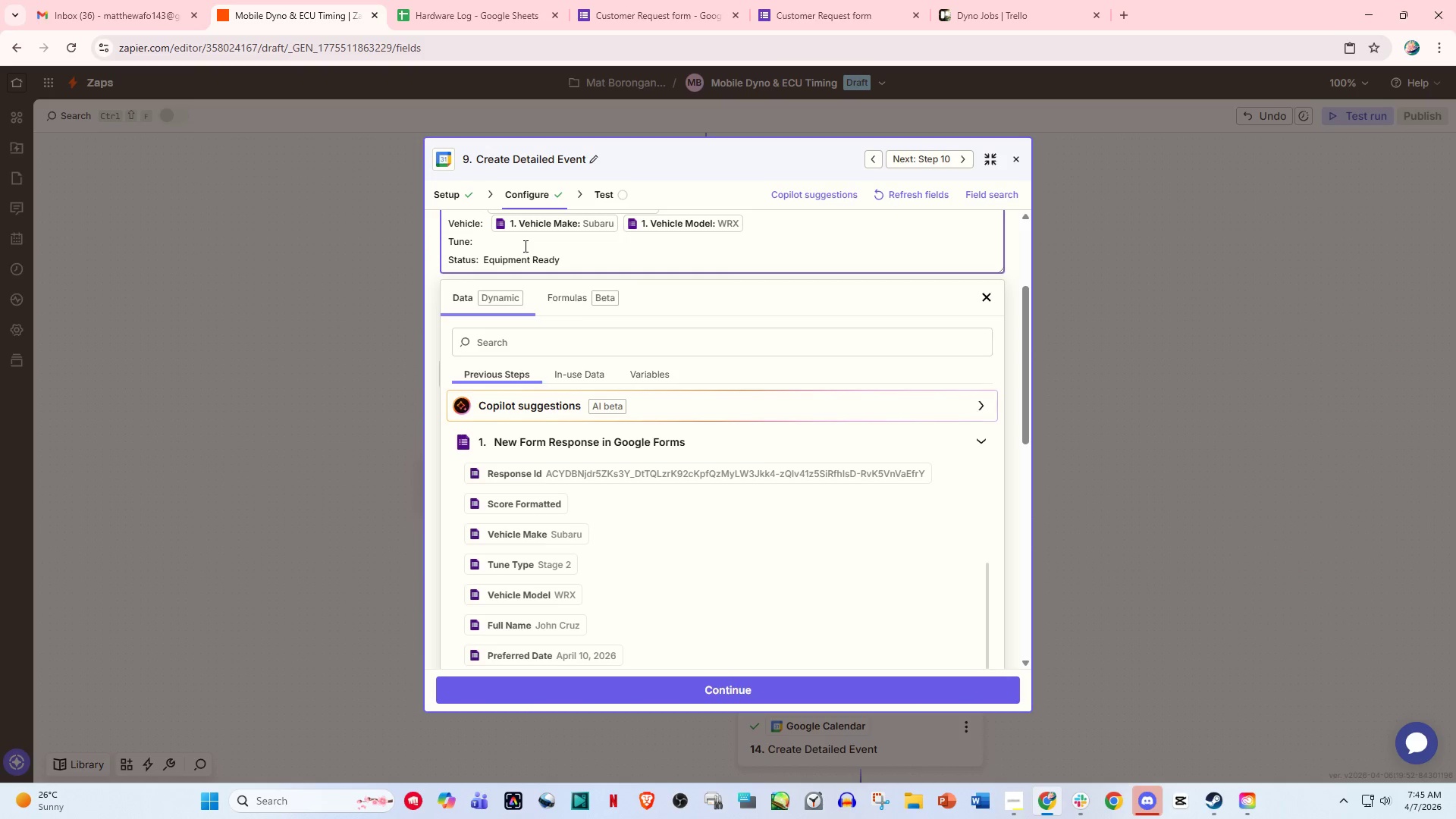 
key(Space)
 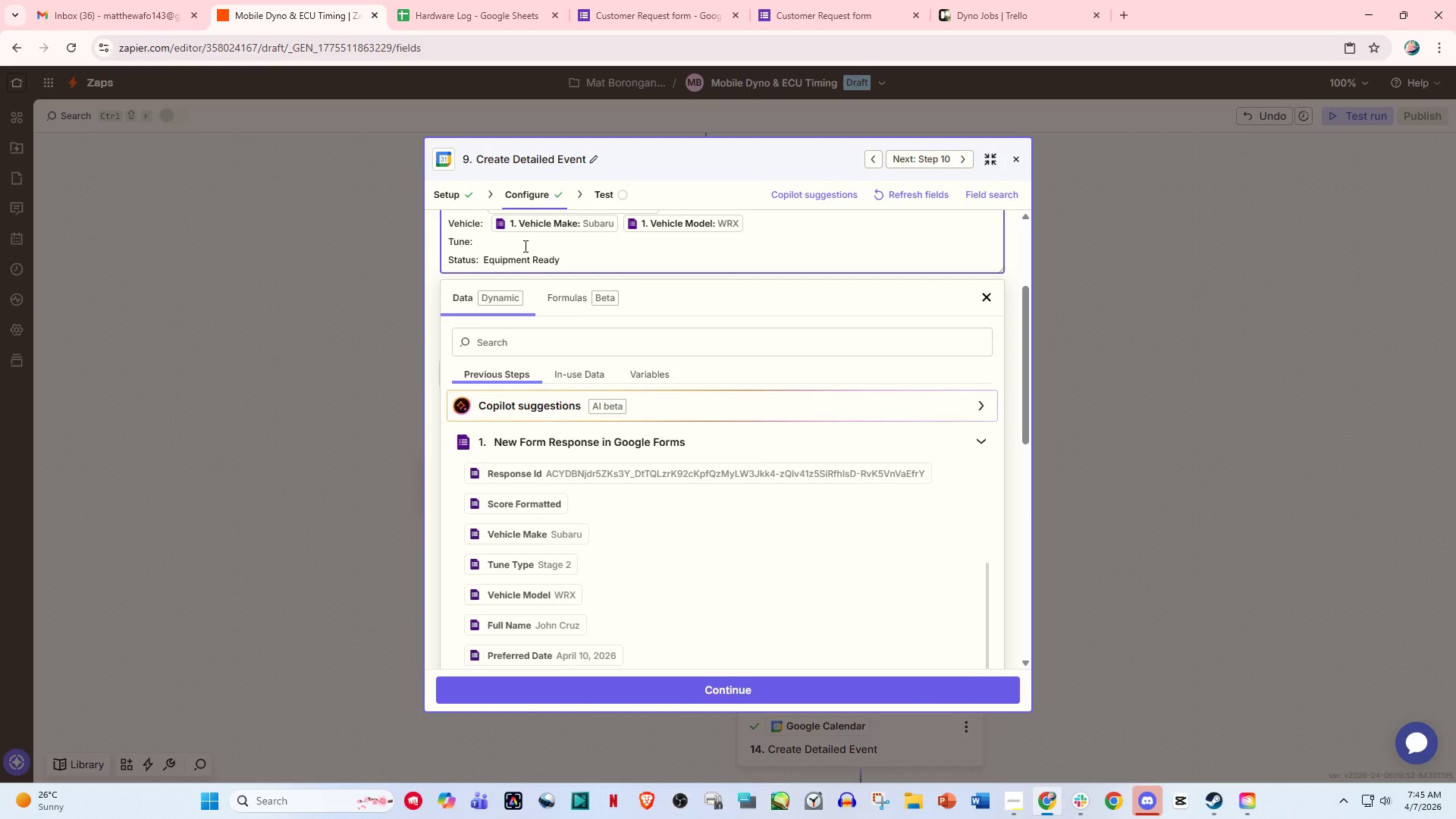 
key(Slash)
 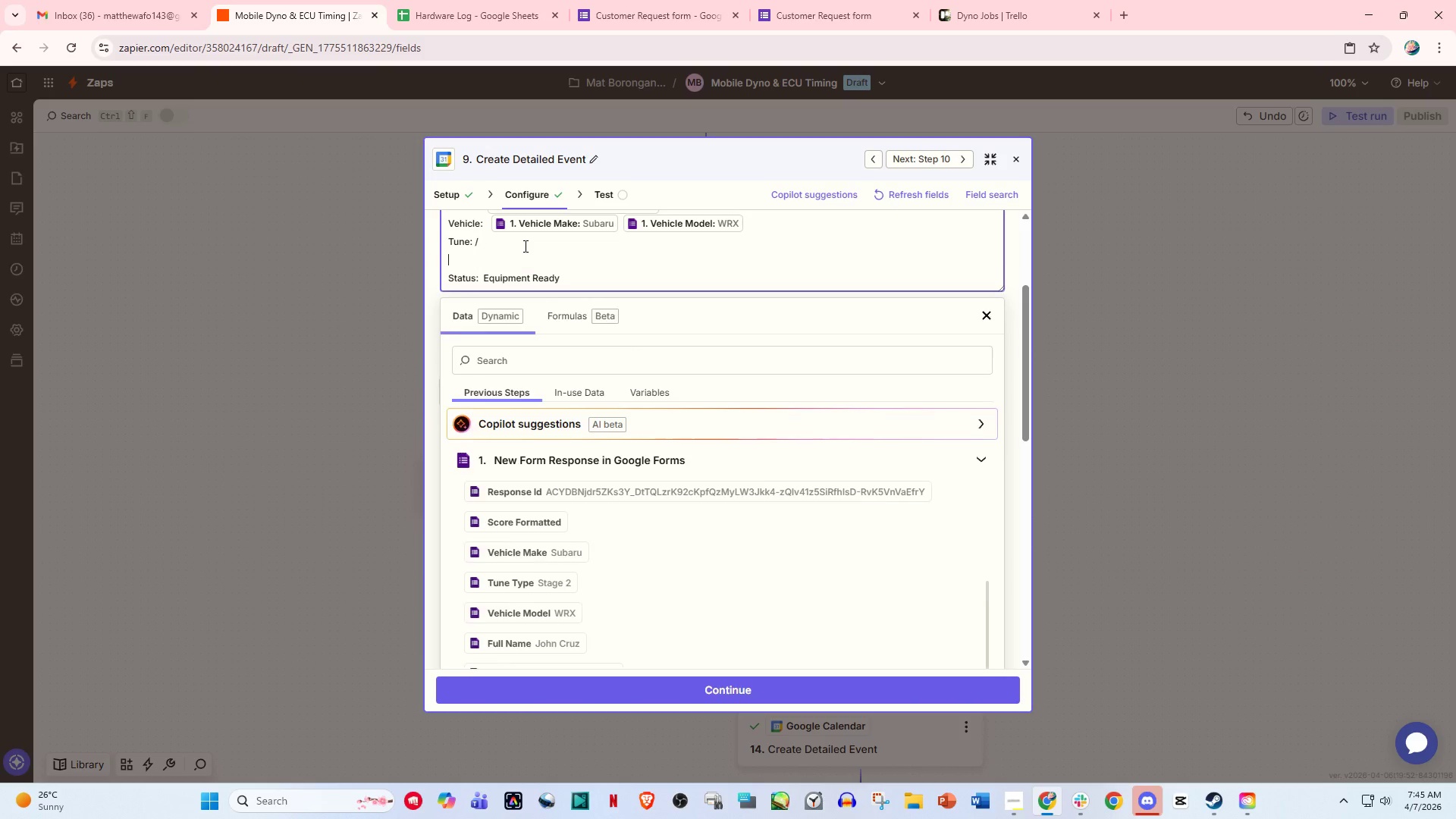 
key(NumpadEnter)
 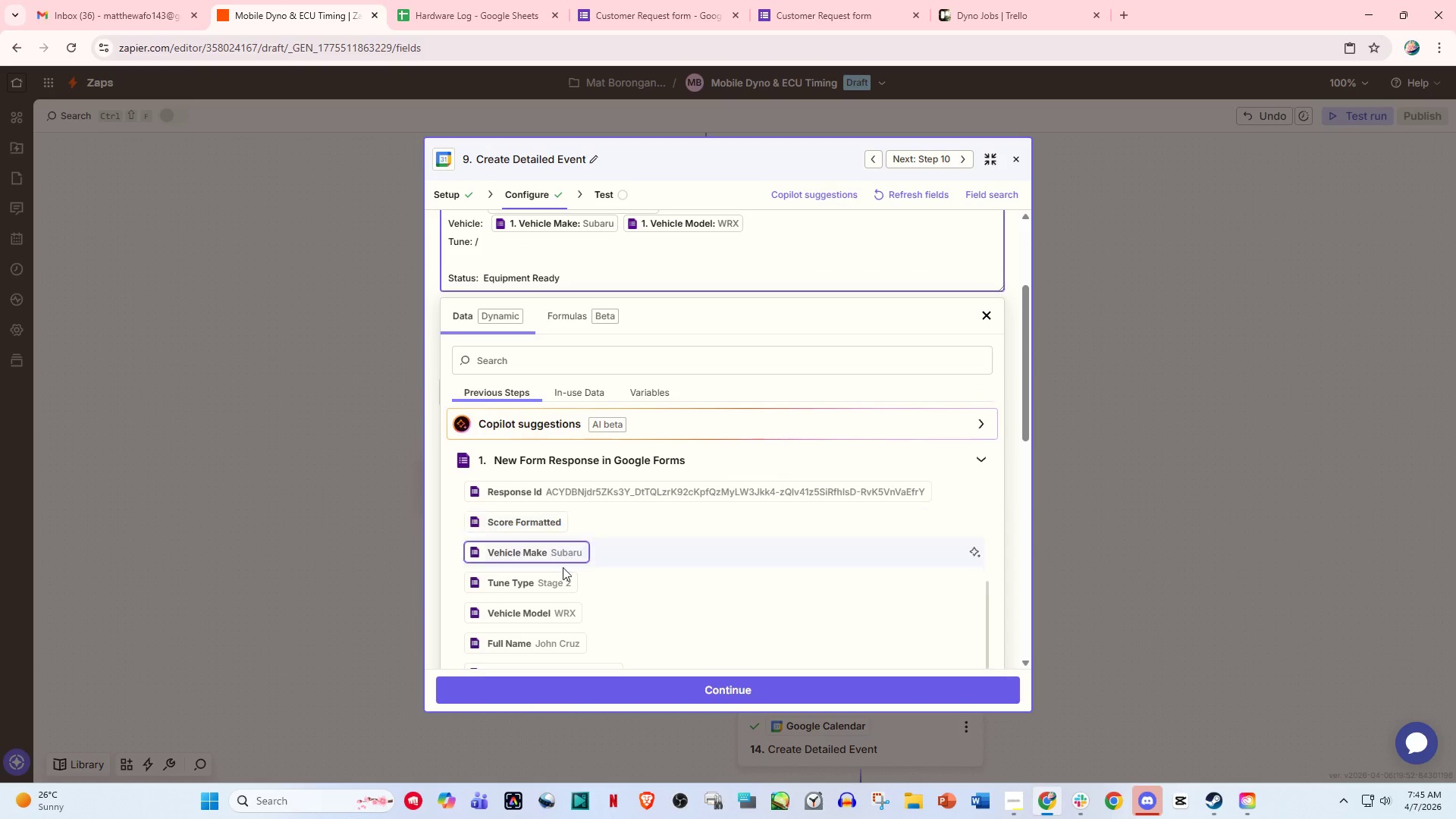 
left_click([542, 591])
 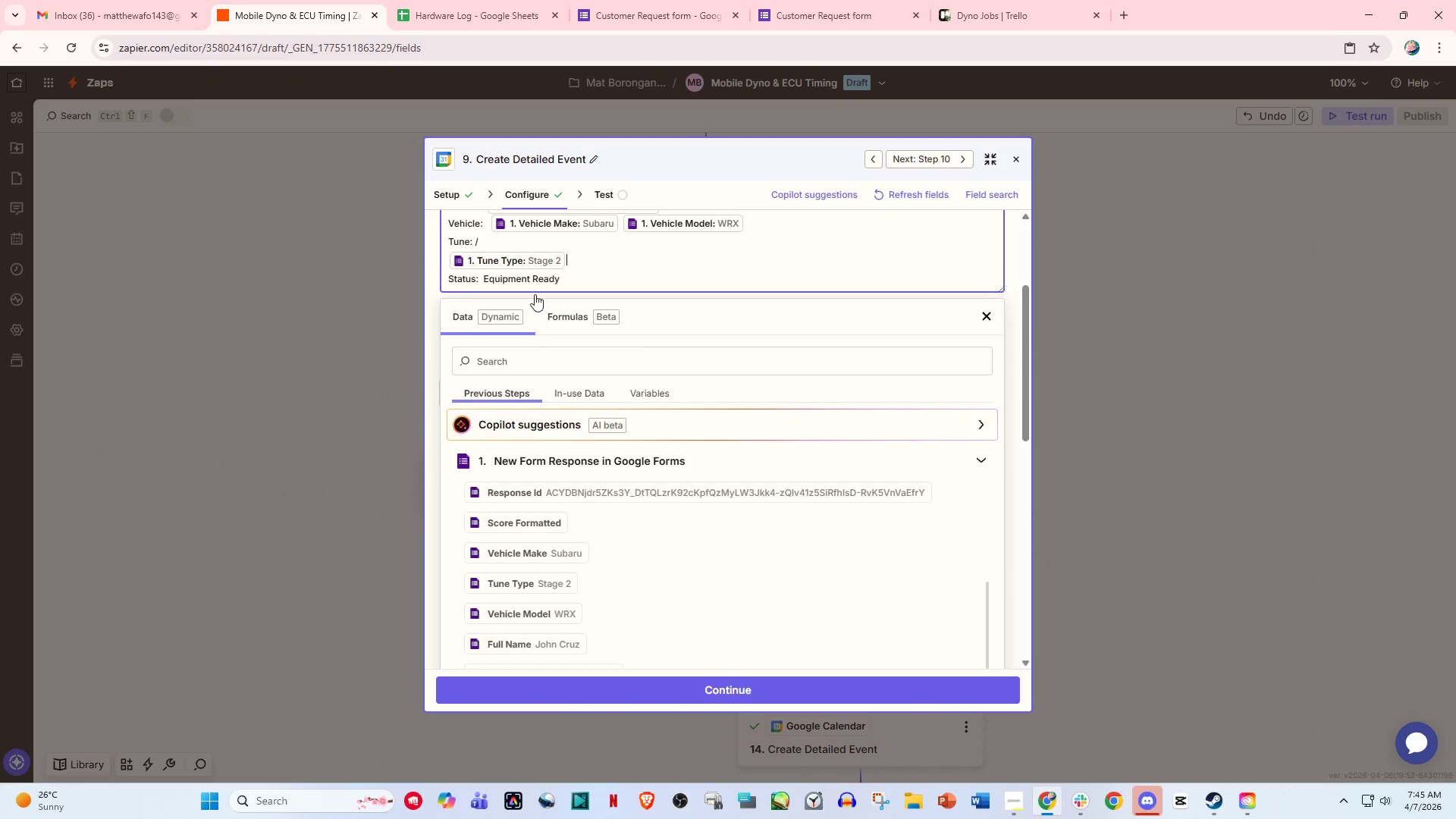 
left_click([494, 237])
 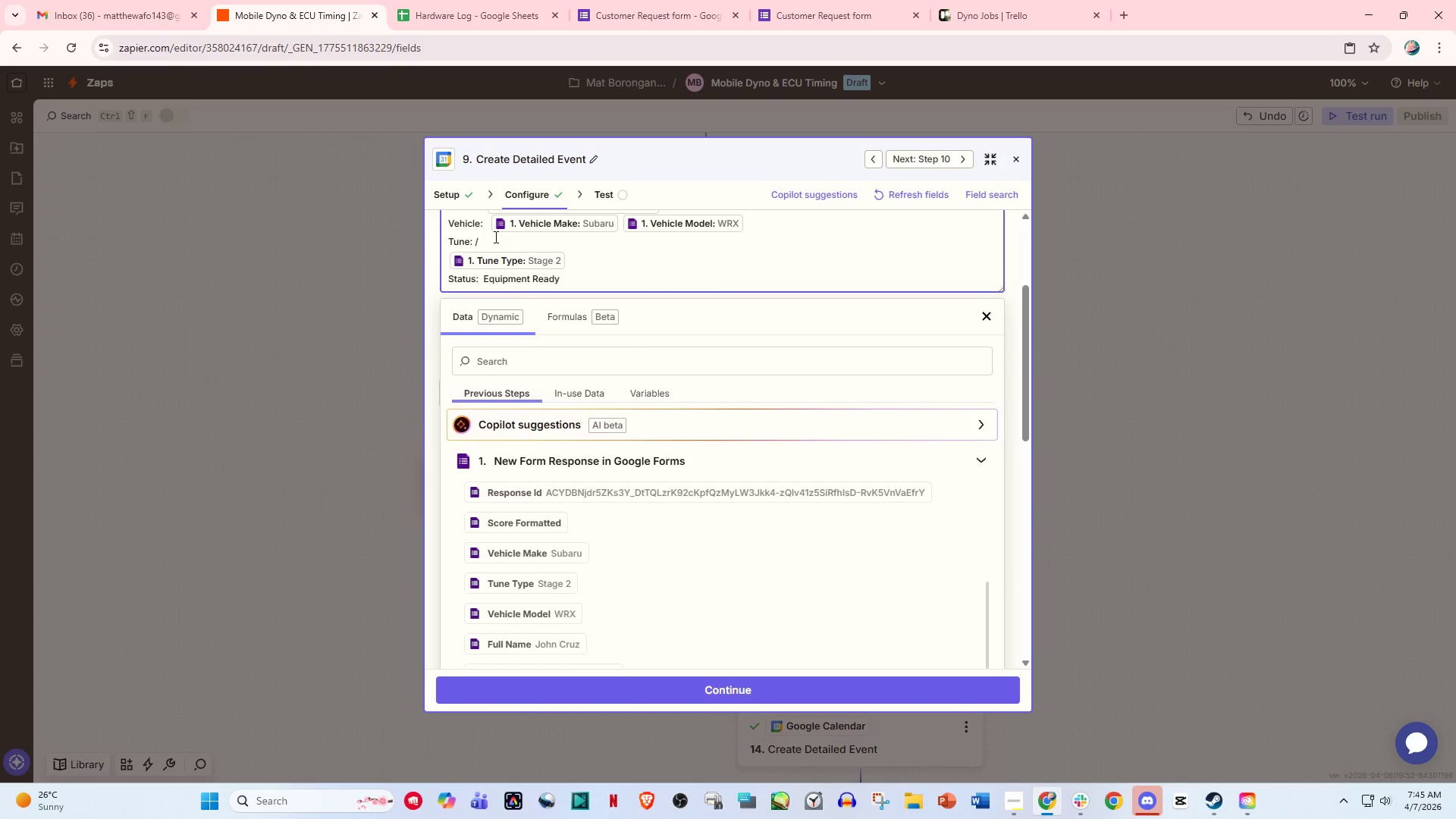 
key(Backspace)
 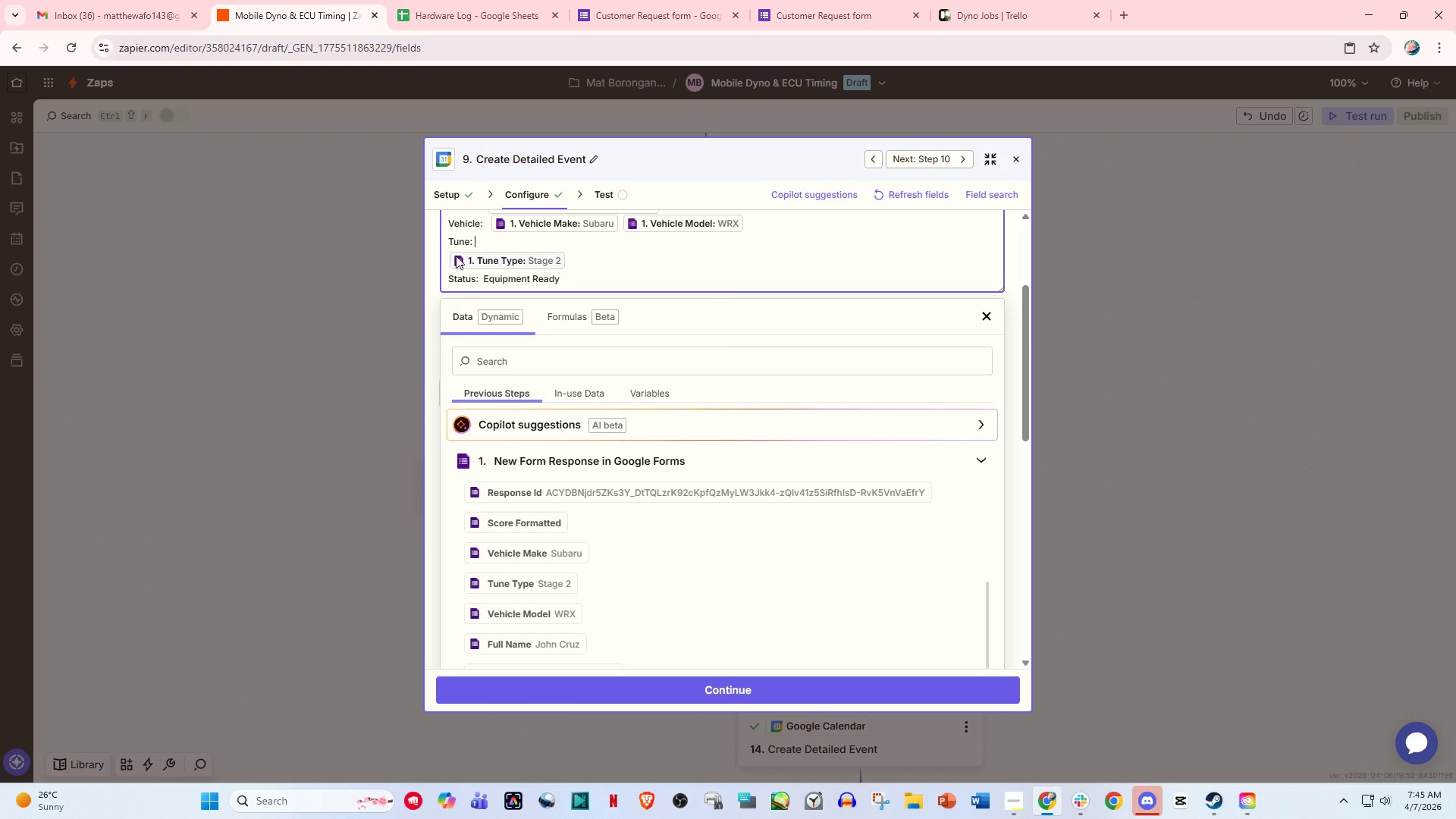 
left_click([450, 262])
 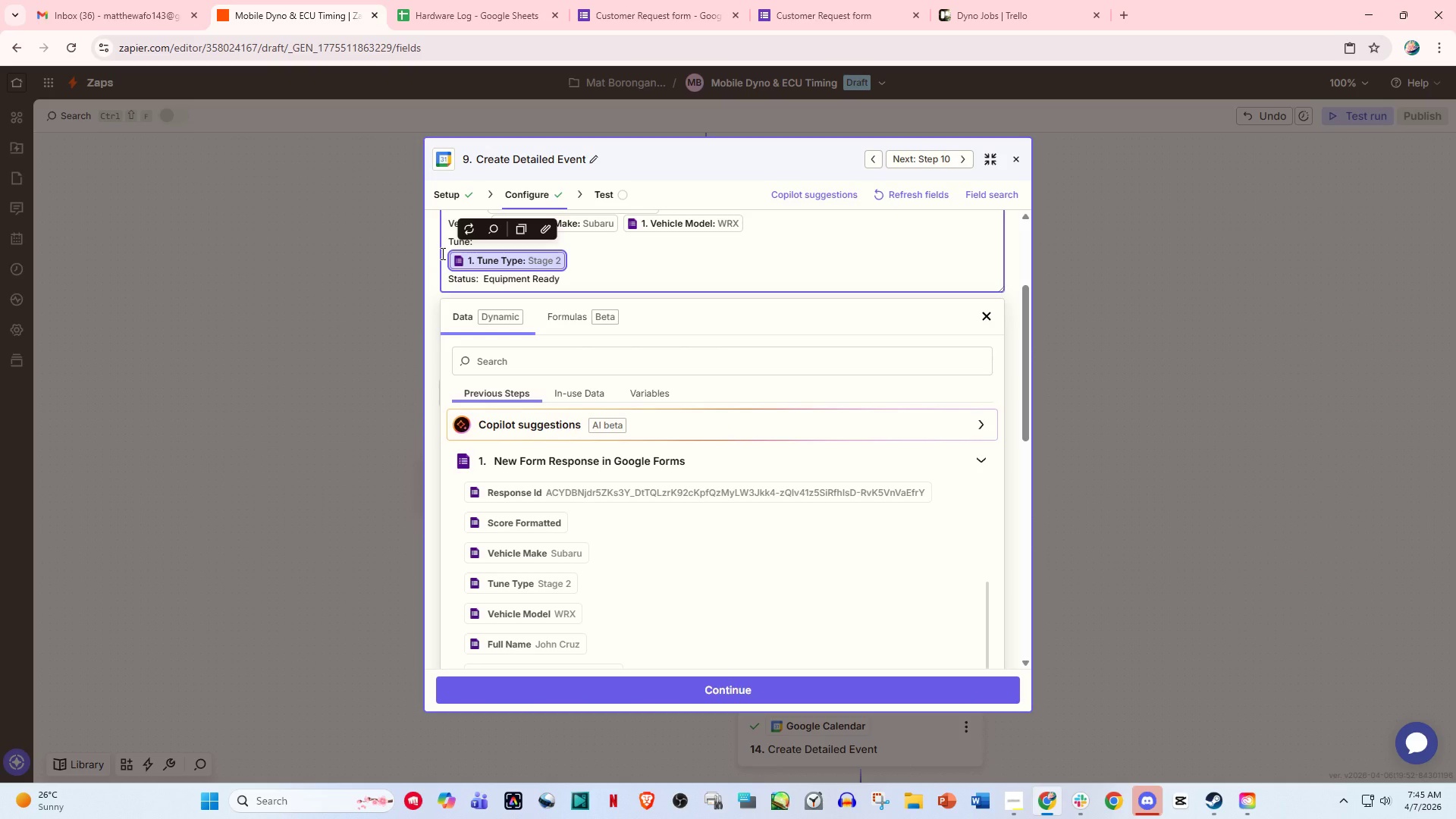 
left_click([441, 253])
 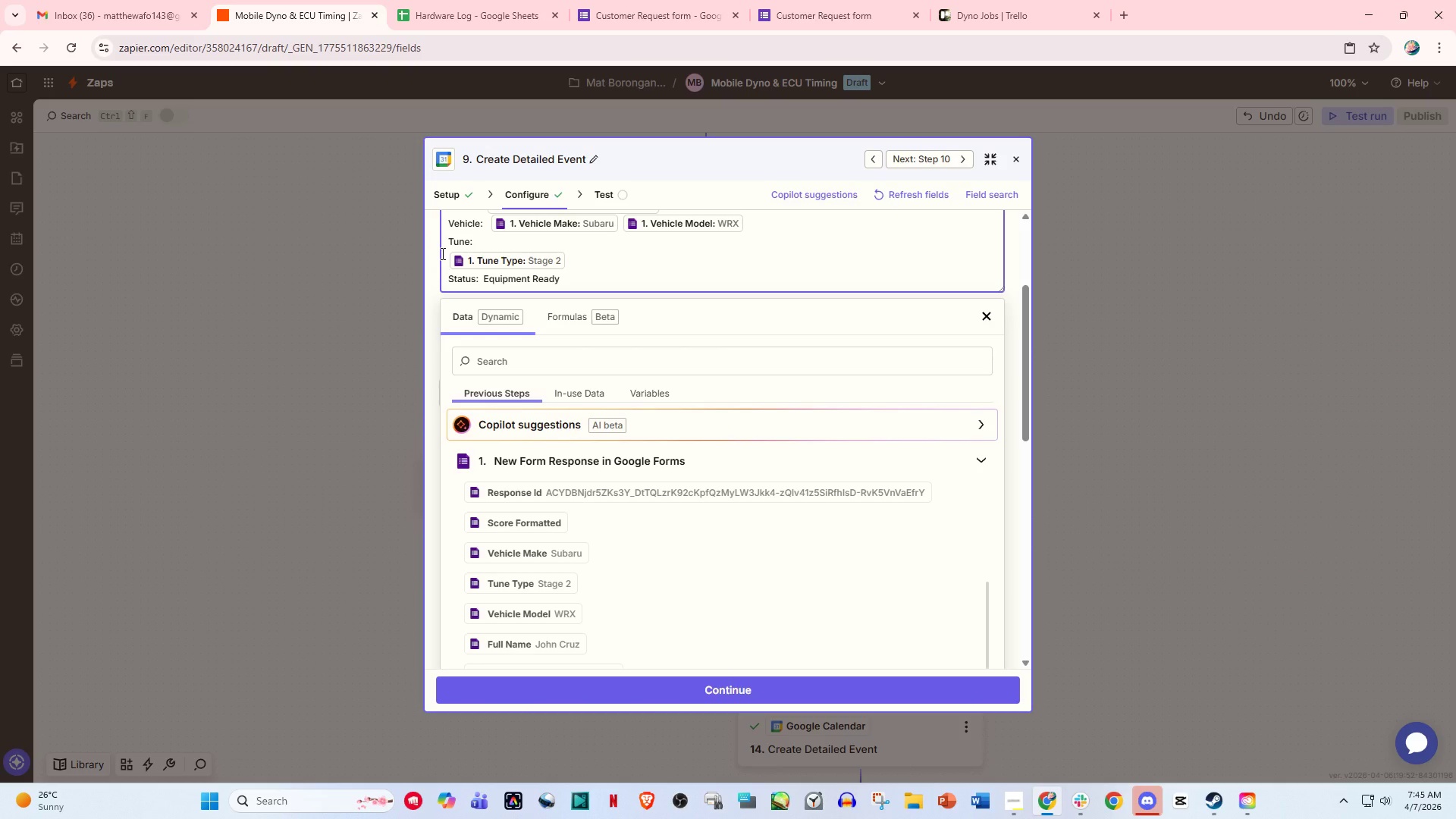 
key(Backspace)
 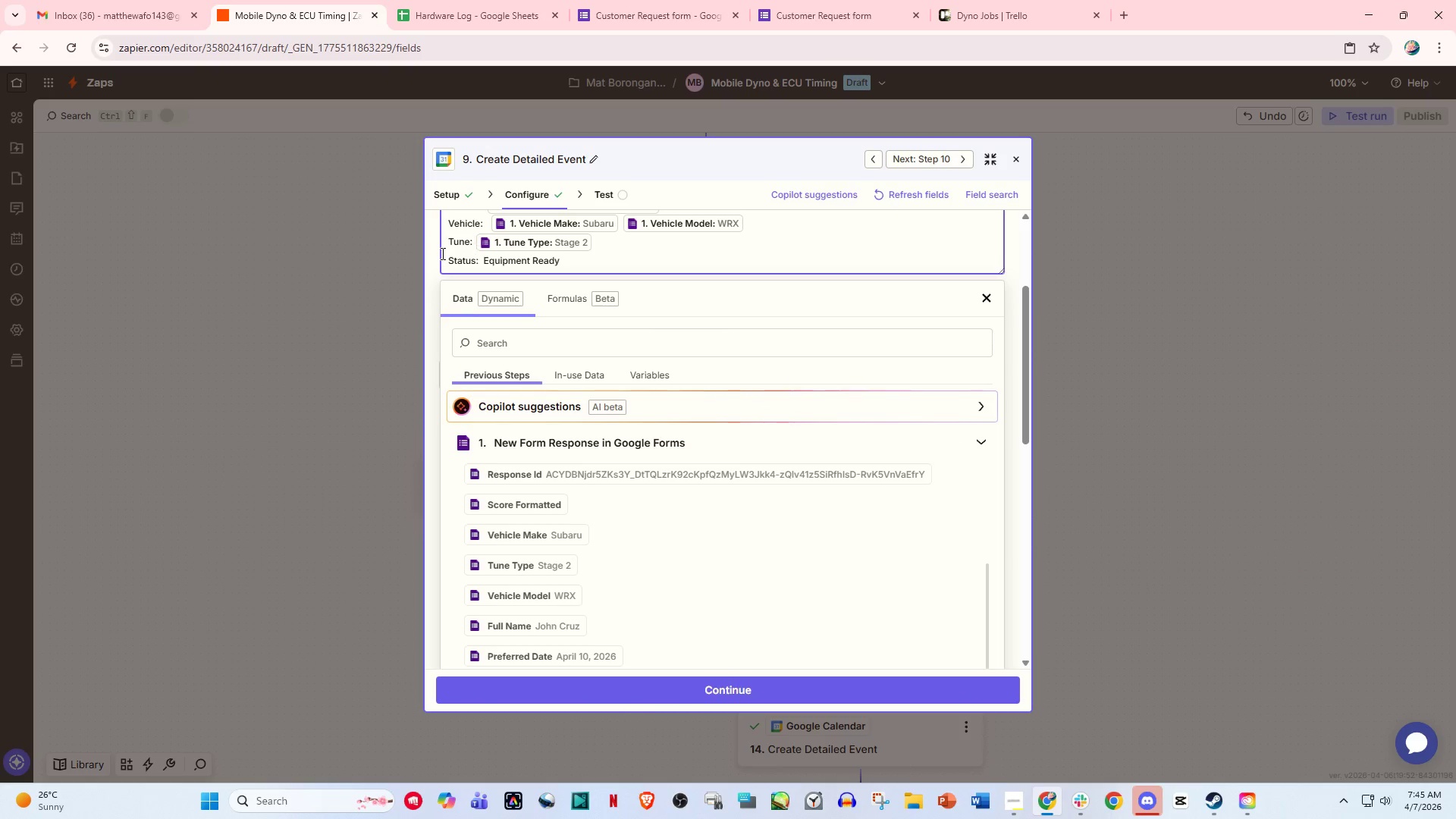 
key(Space)
 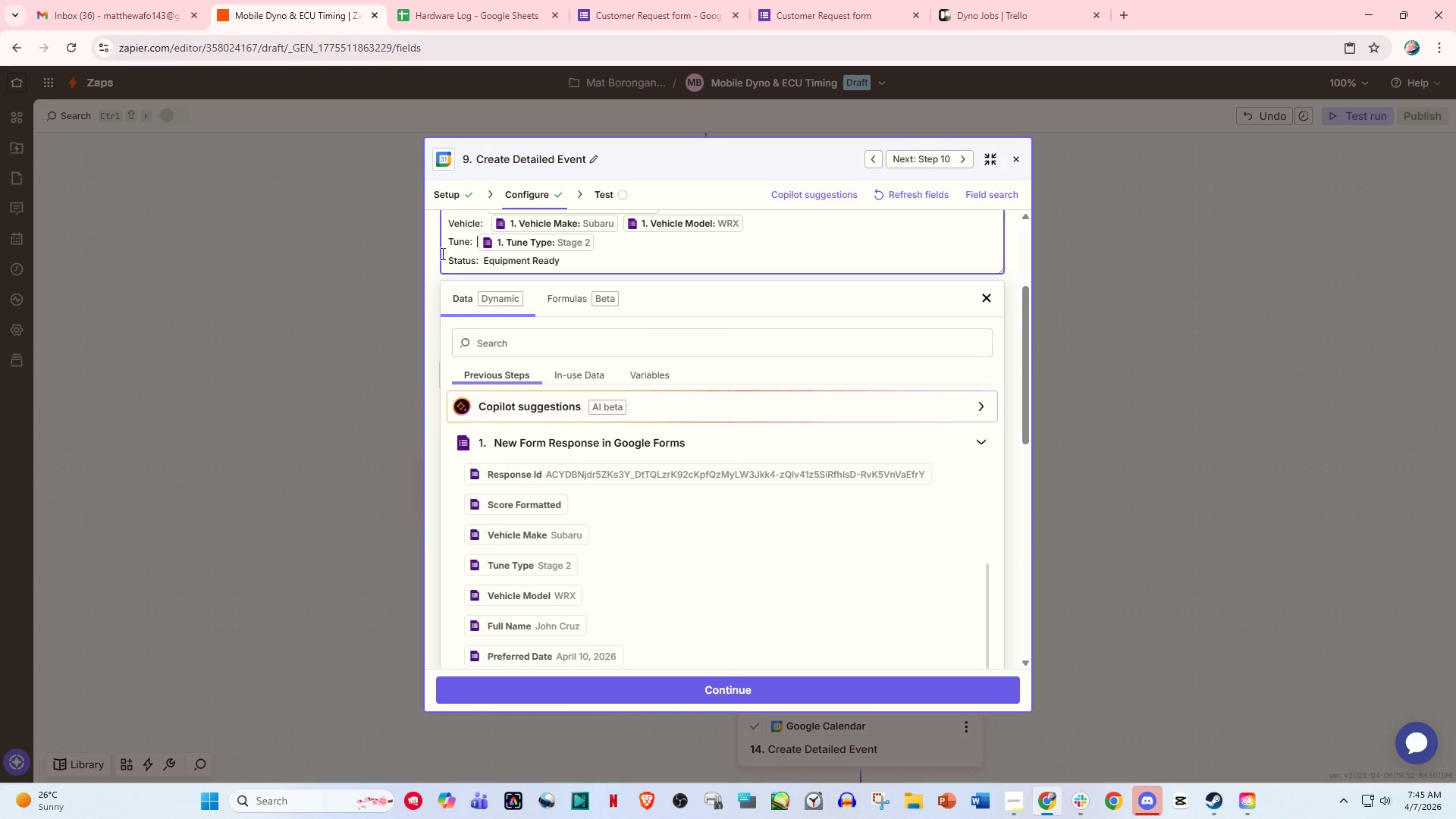 
key(Space)
 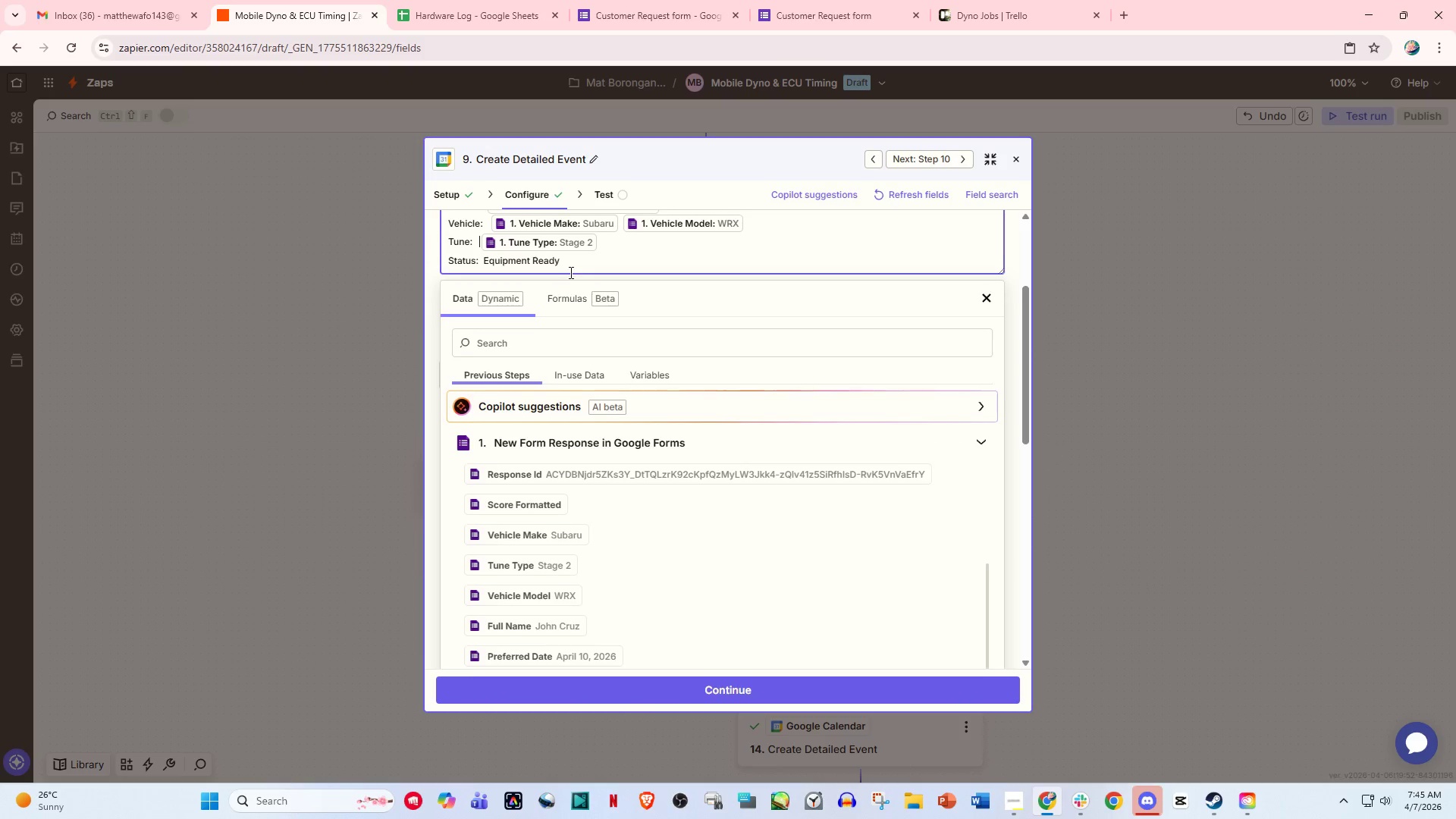 
scroll: coordinate [610, 363], scroll_direction: up, amount: 3.0
 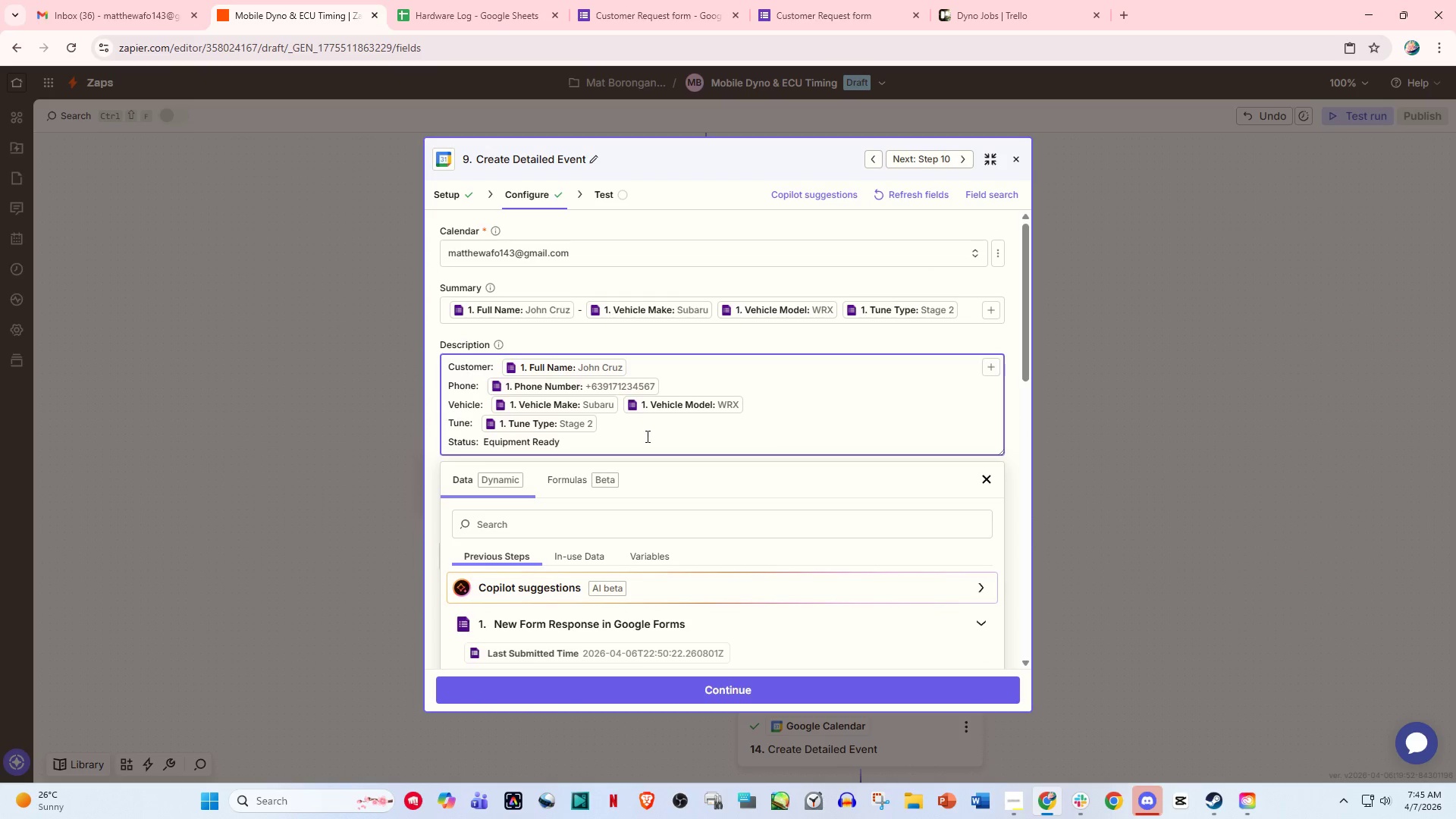 
scroll: coordinate [616, 533], scroll_direction: down, amount: 4.0
 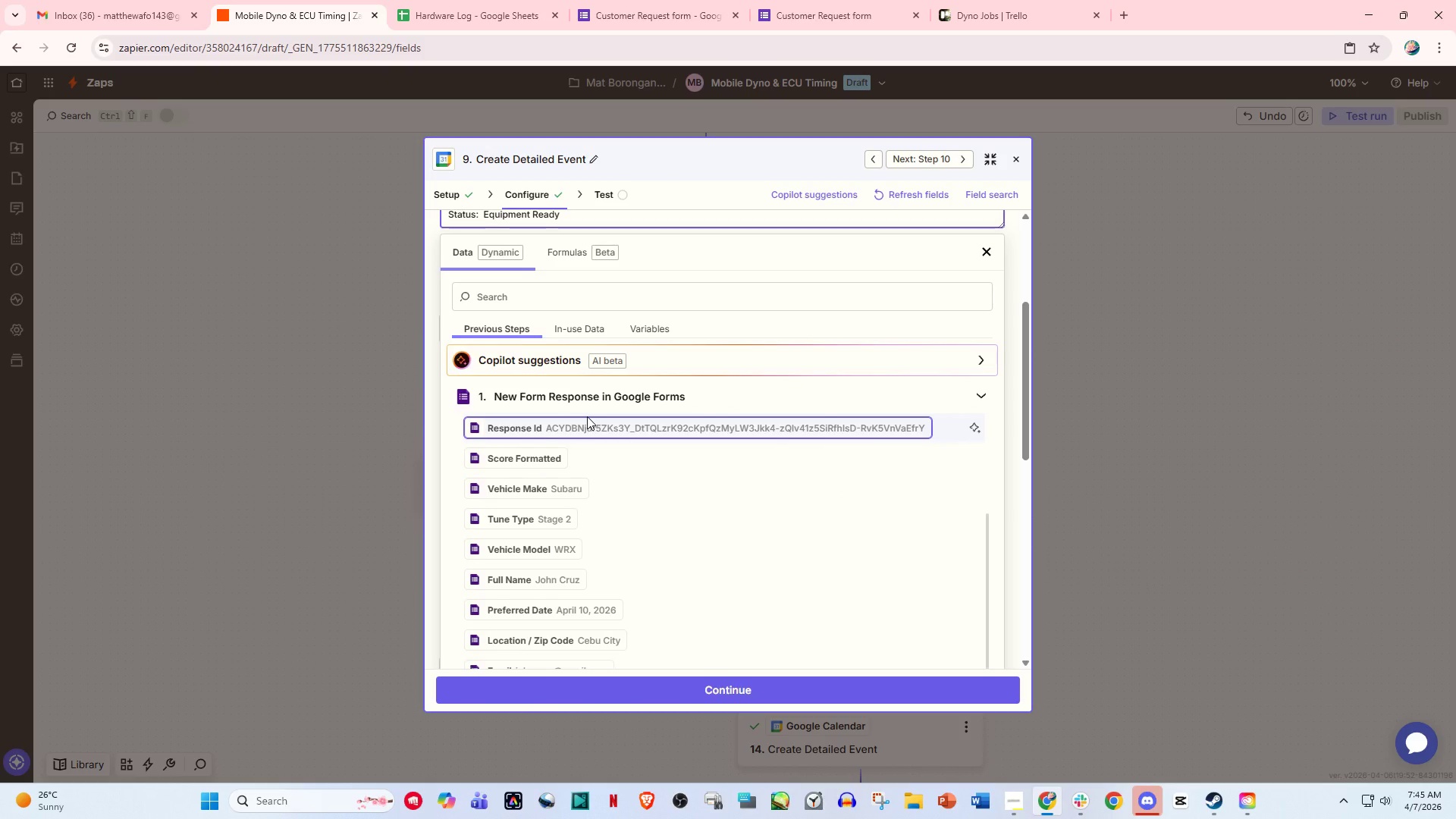 
scroll: coordinate [587, 416], scroll_direction: up, amount: 2.0
 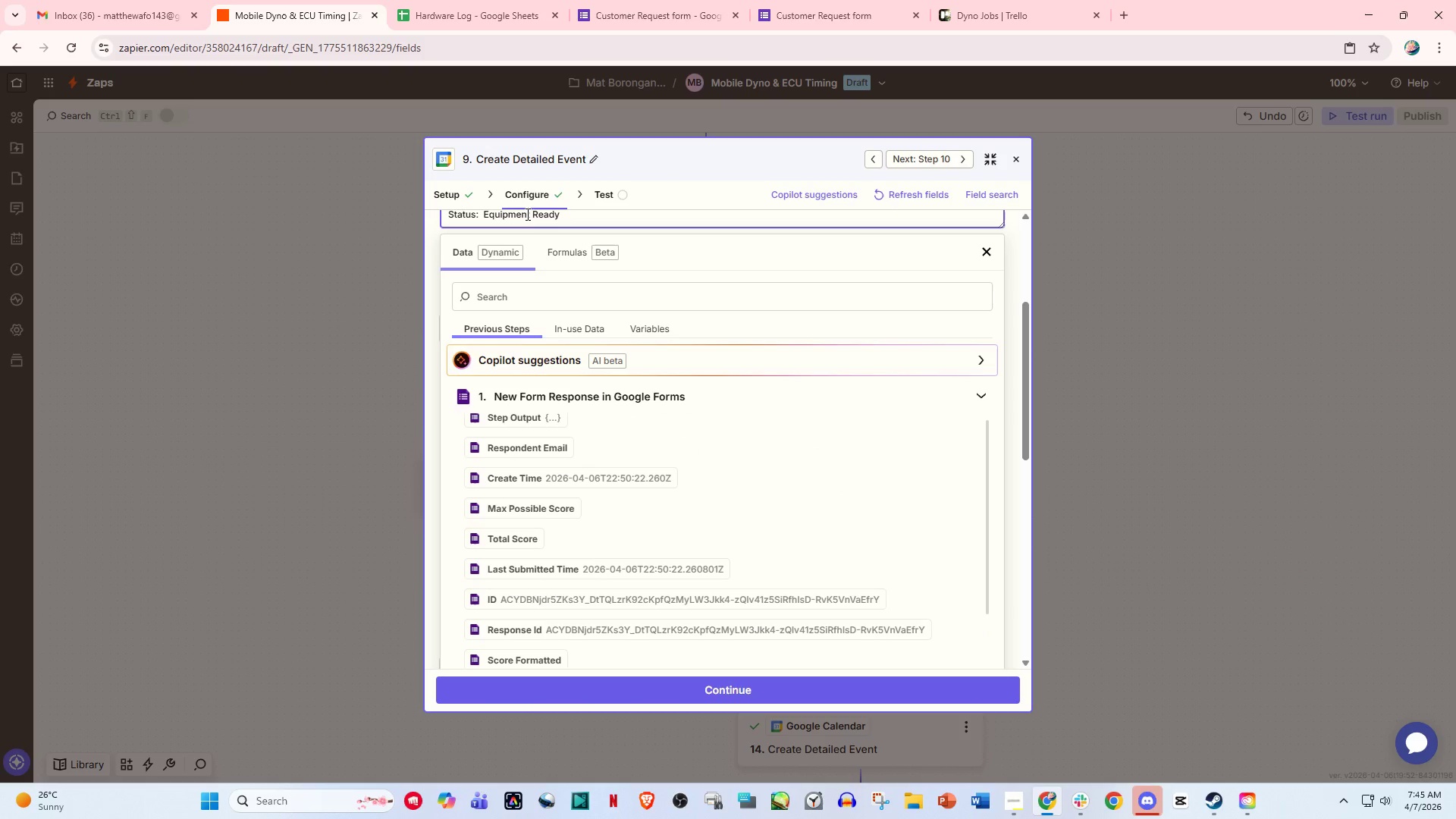 
left_click([523, 196])
 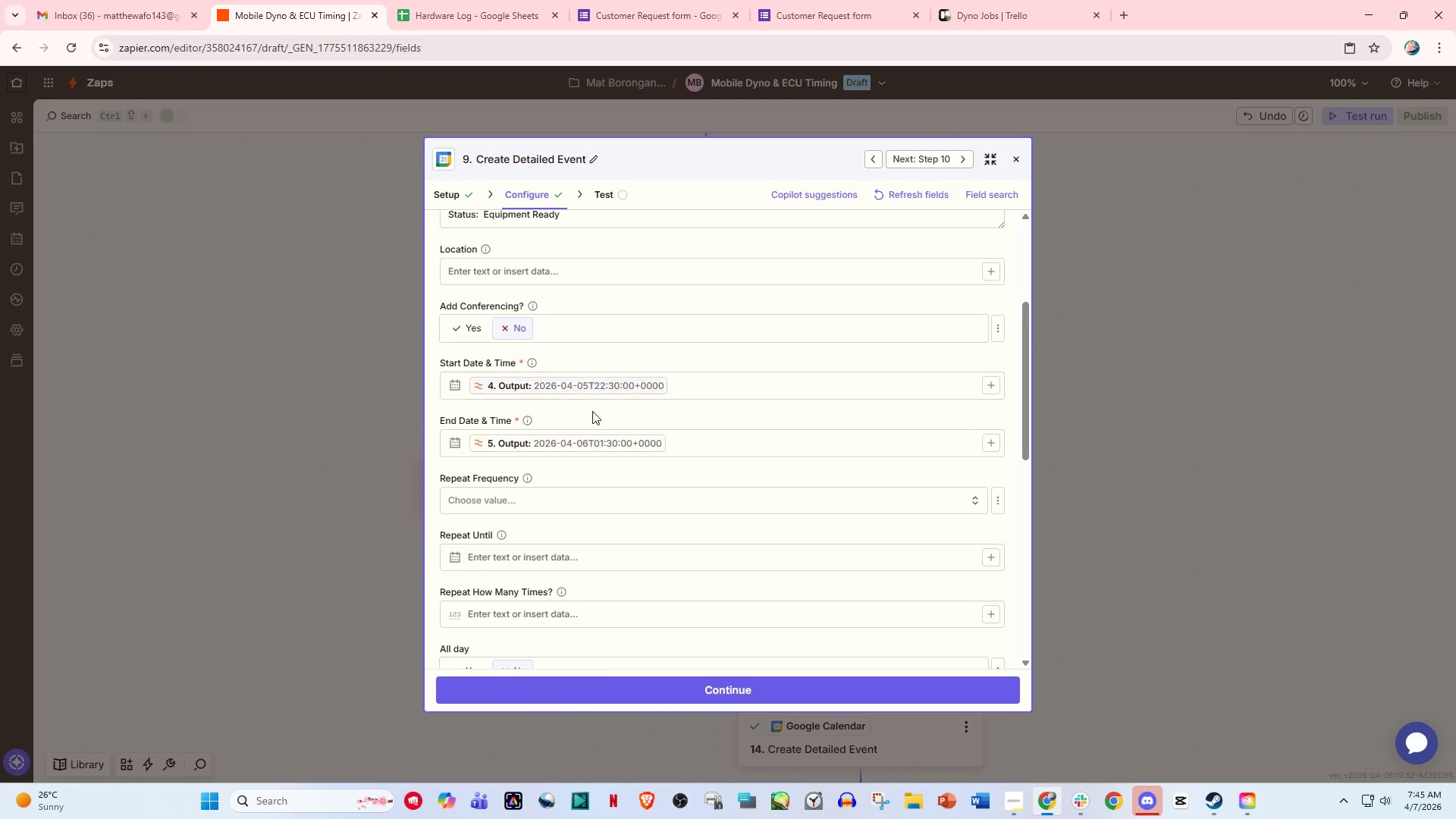 
scroll: coordinate [592, 434], scroll_direction: down, amount: 1.0
 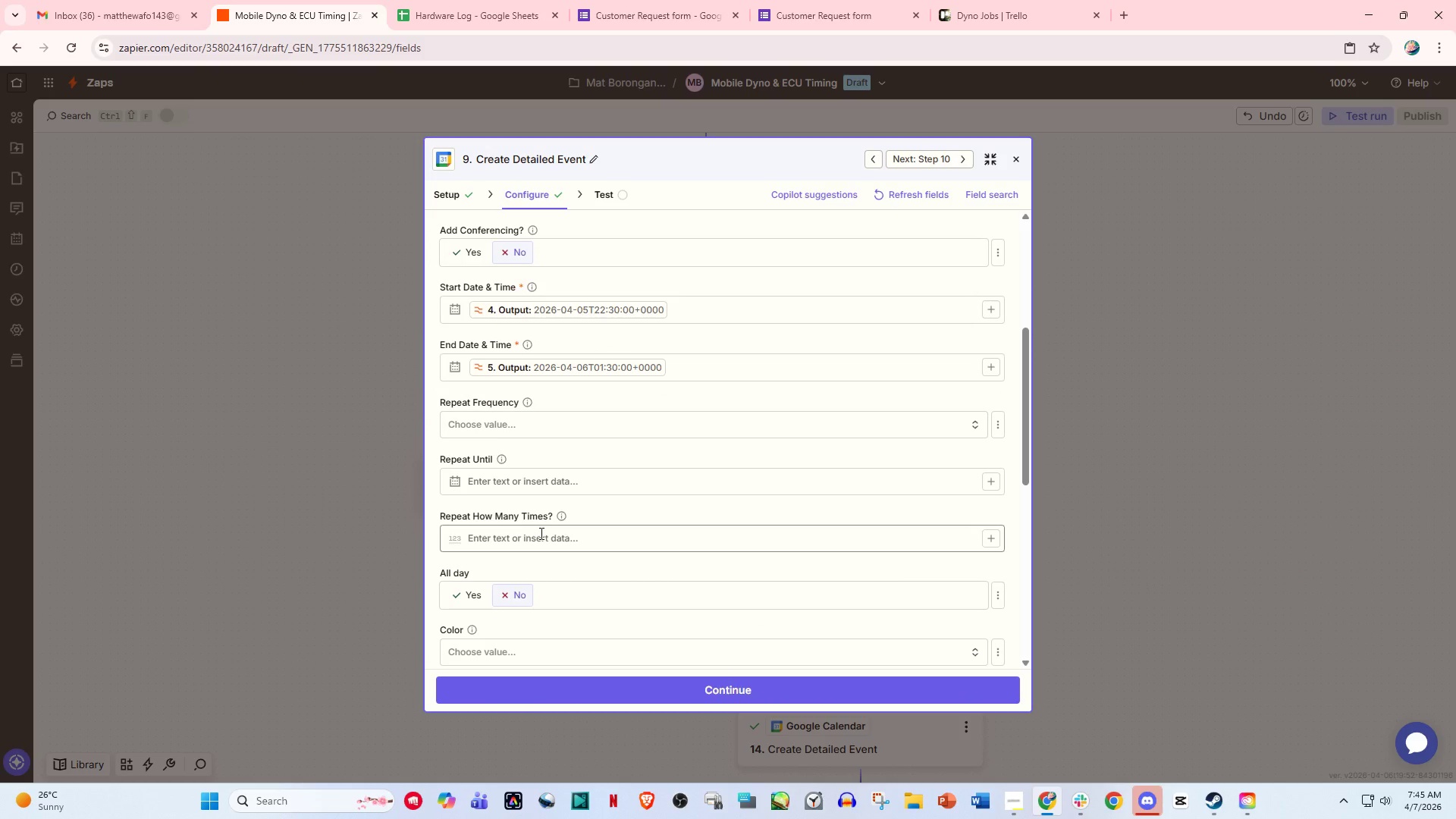 
scroll: coordinate [515, 501], scroll_direction: up, amount: 2.0
 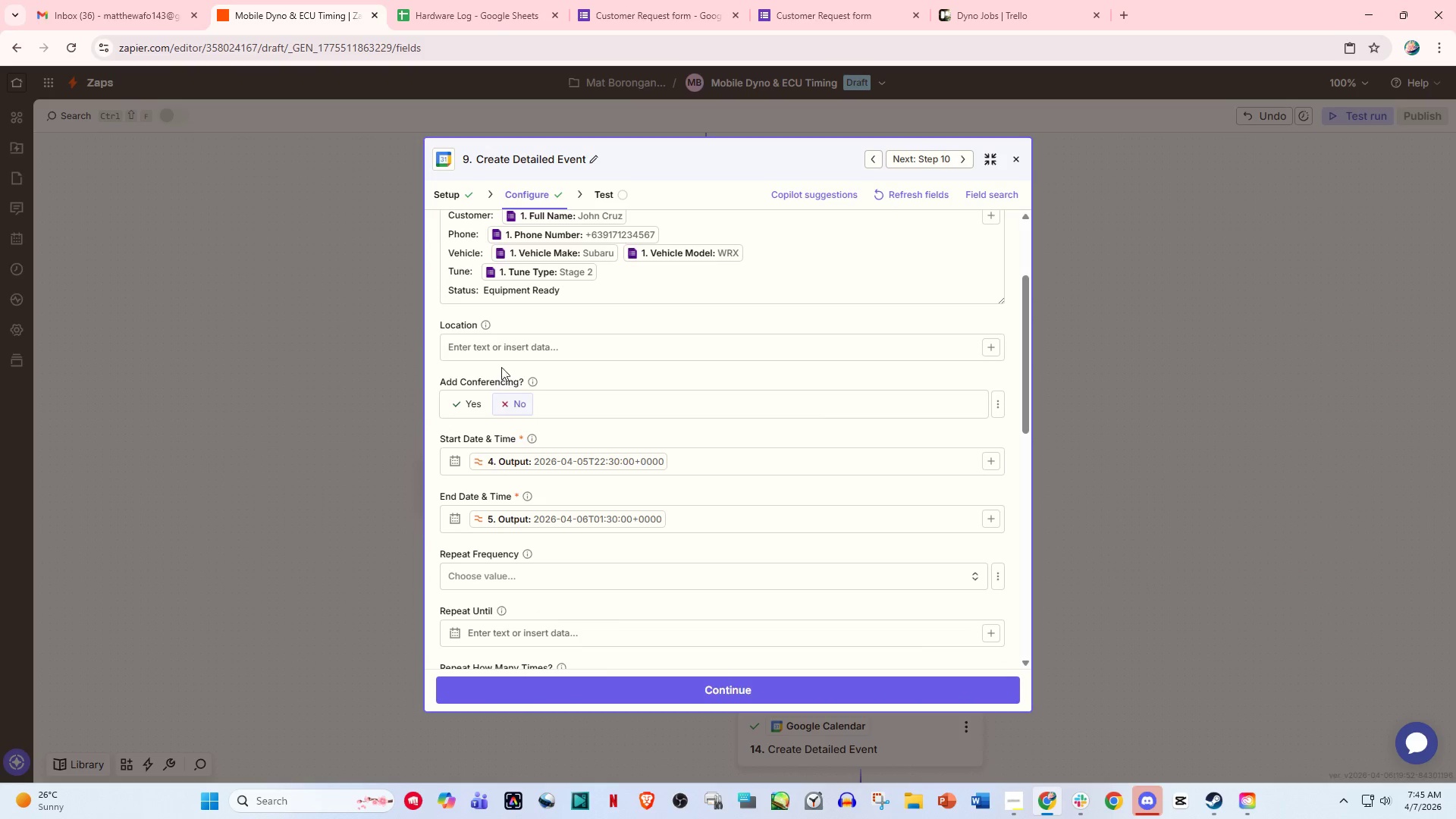 
left_click([502, 362])
 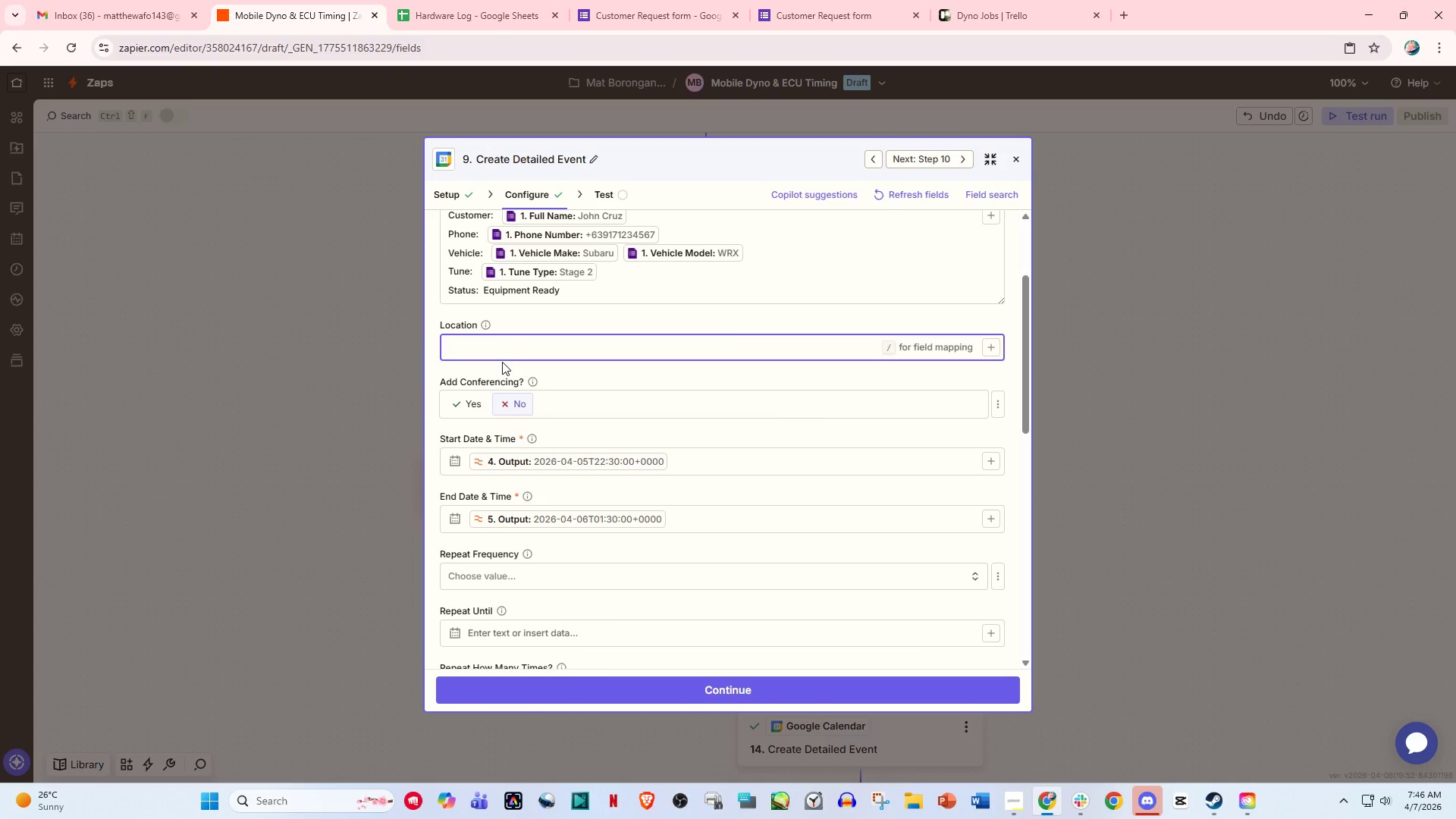 
key(Slash)
 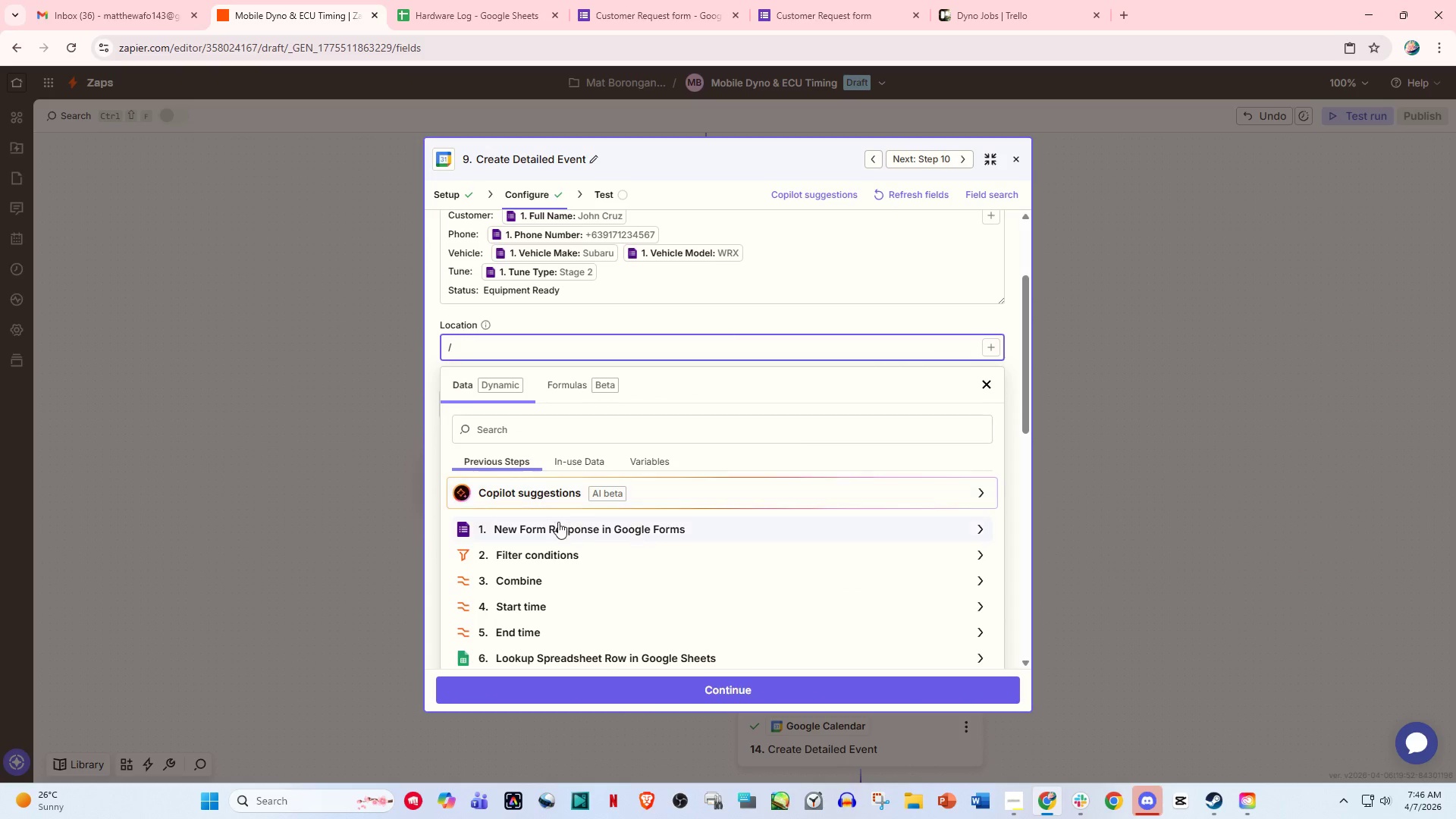 
left_click([558, 522])
 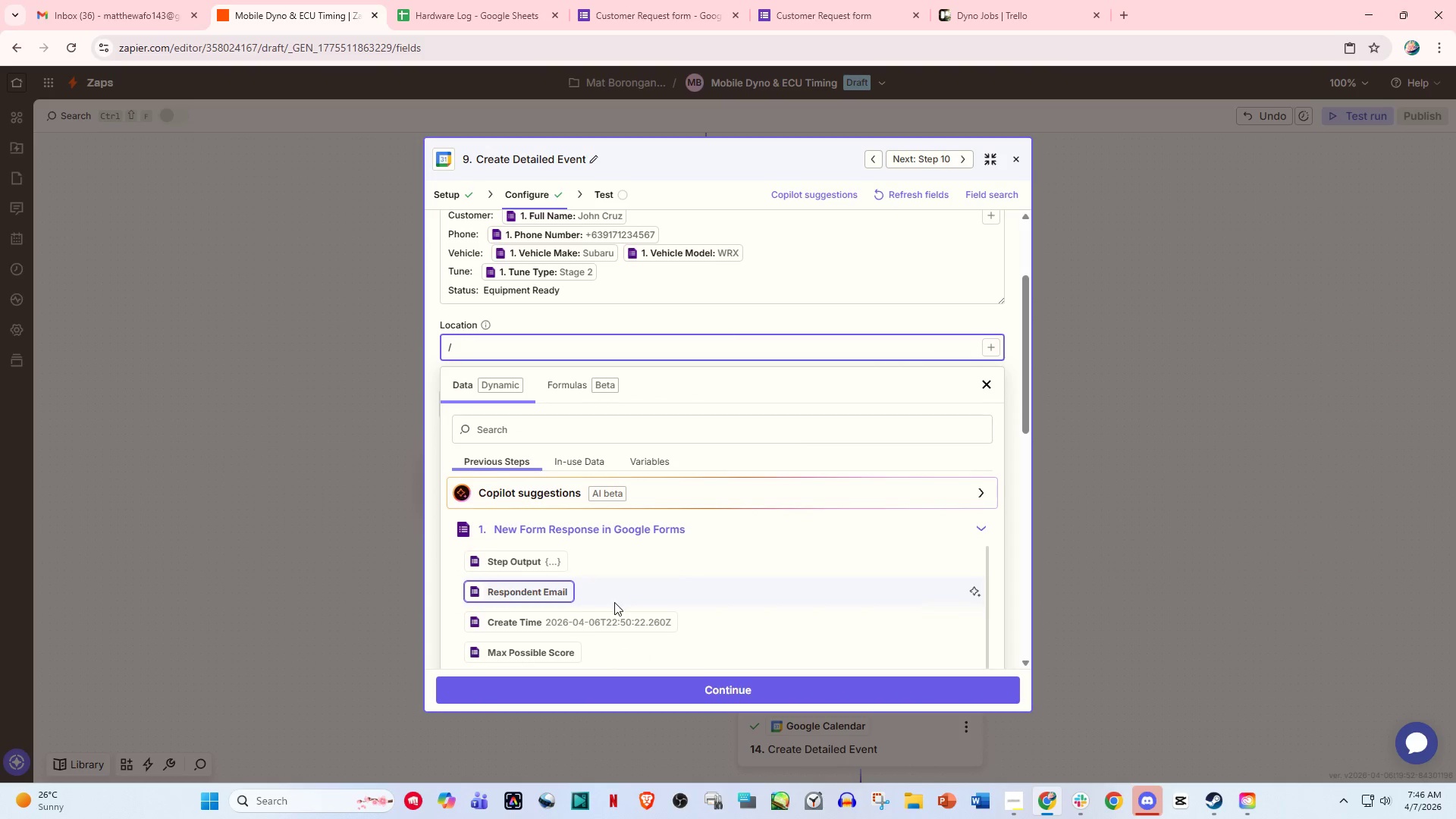 
scroll: coordinate [582, 632], scroll_direction: down, amount: 8.0
 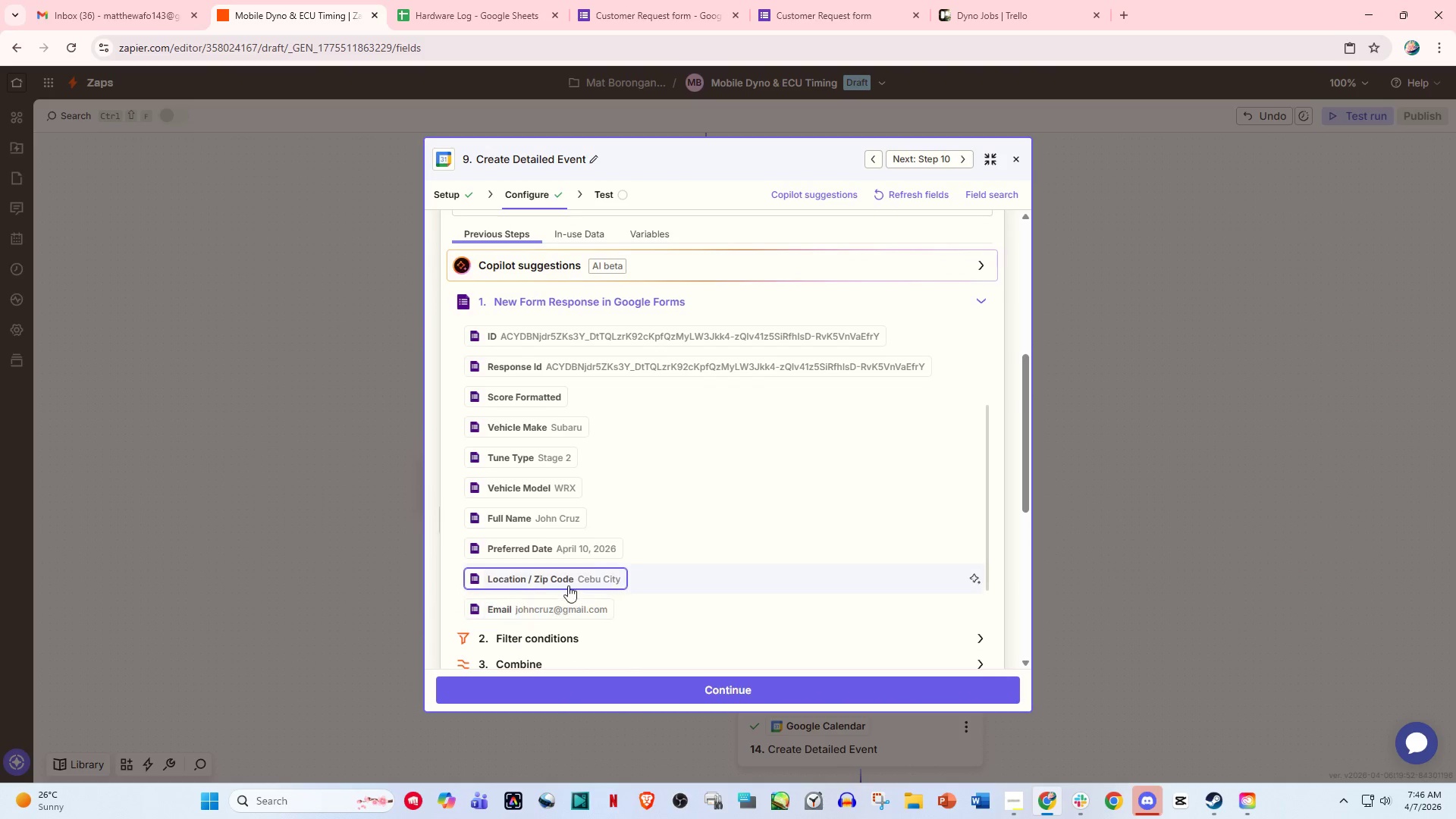 
left_click([577, 580])
 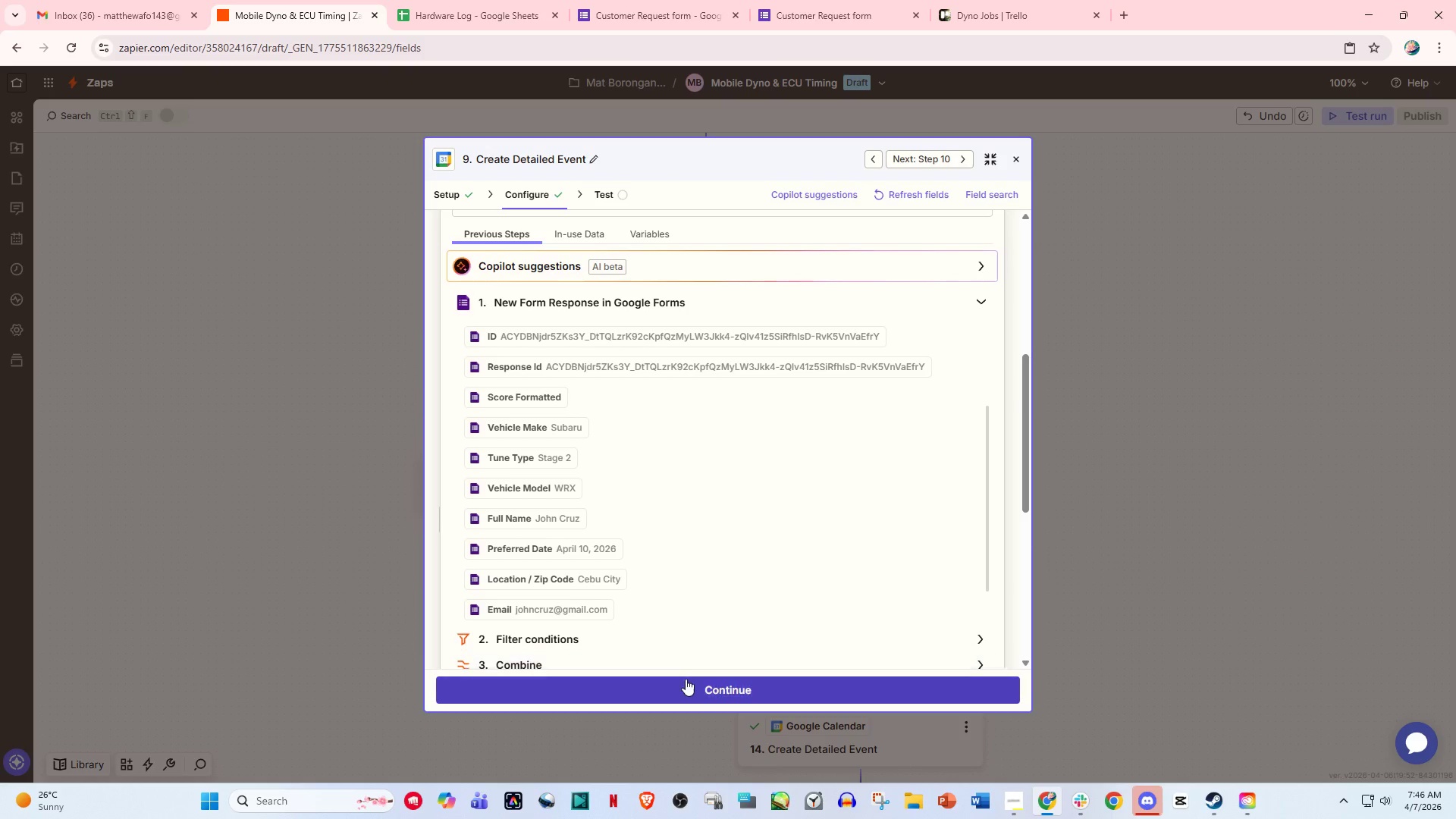 
left_click([686, 691])
 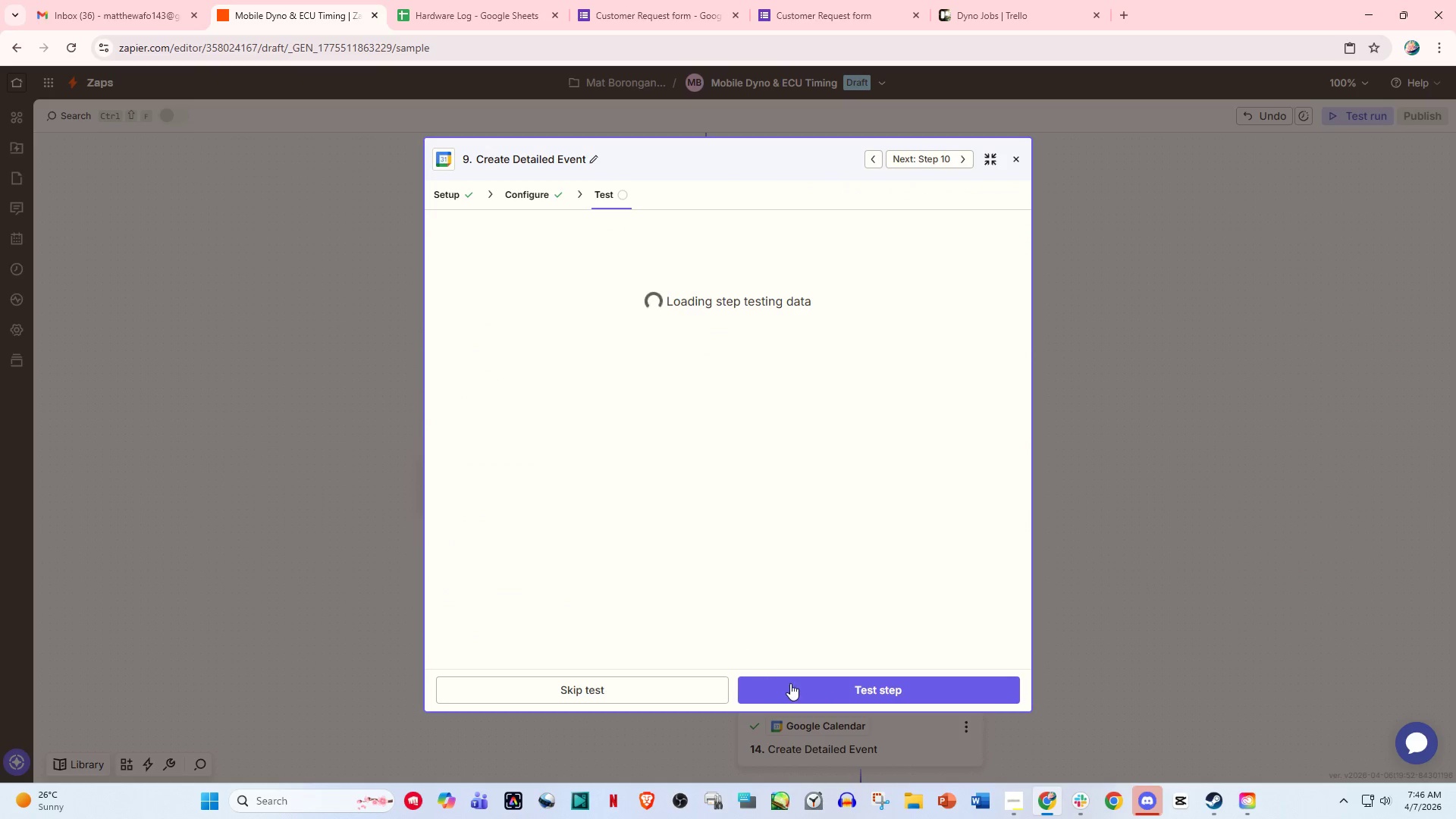 
left_click([788, 692])
 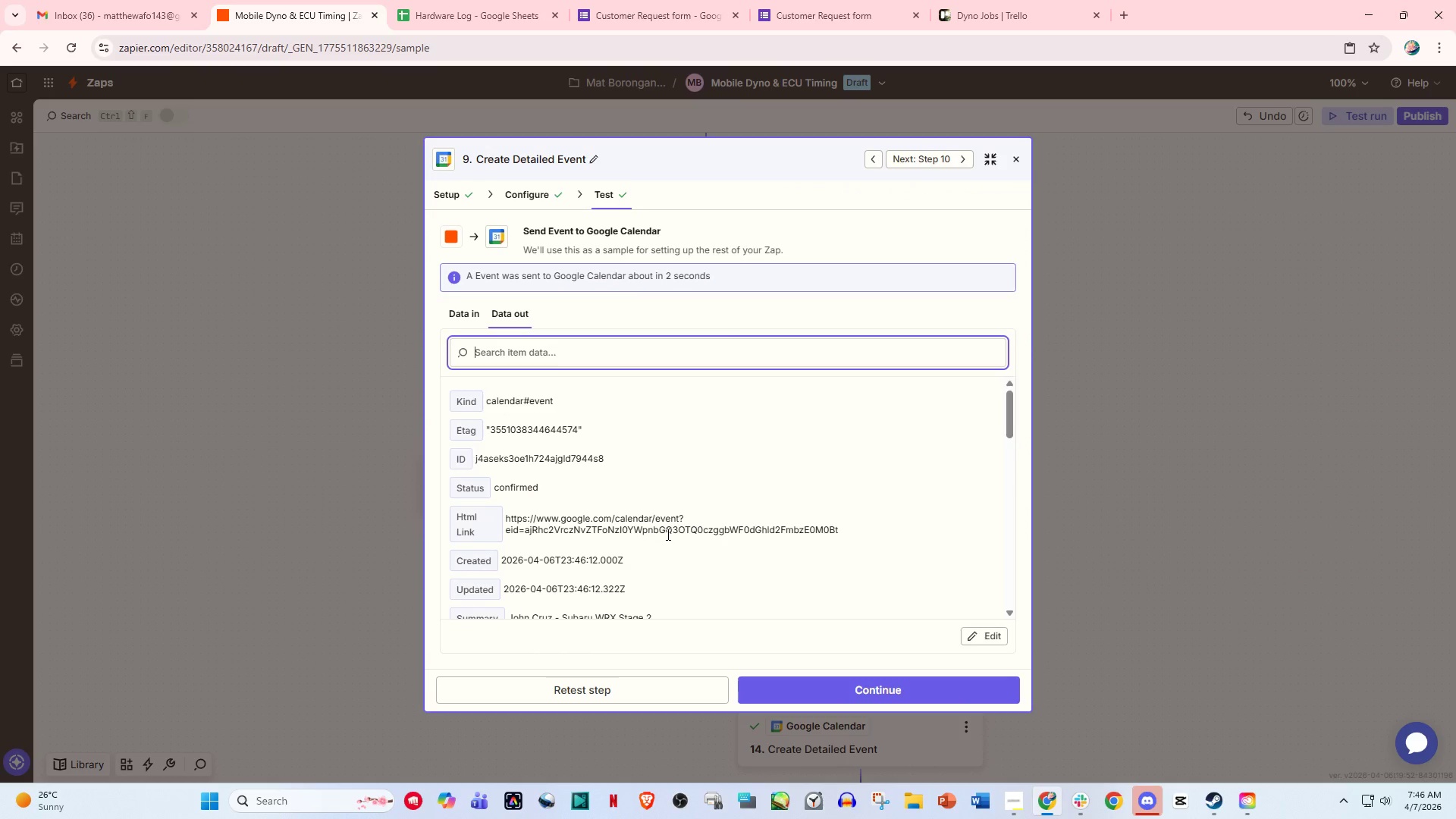 
wait(6.16)
 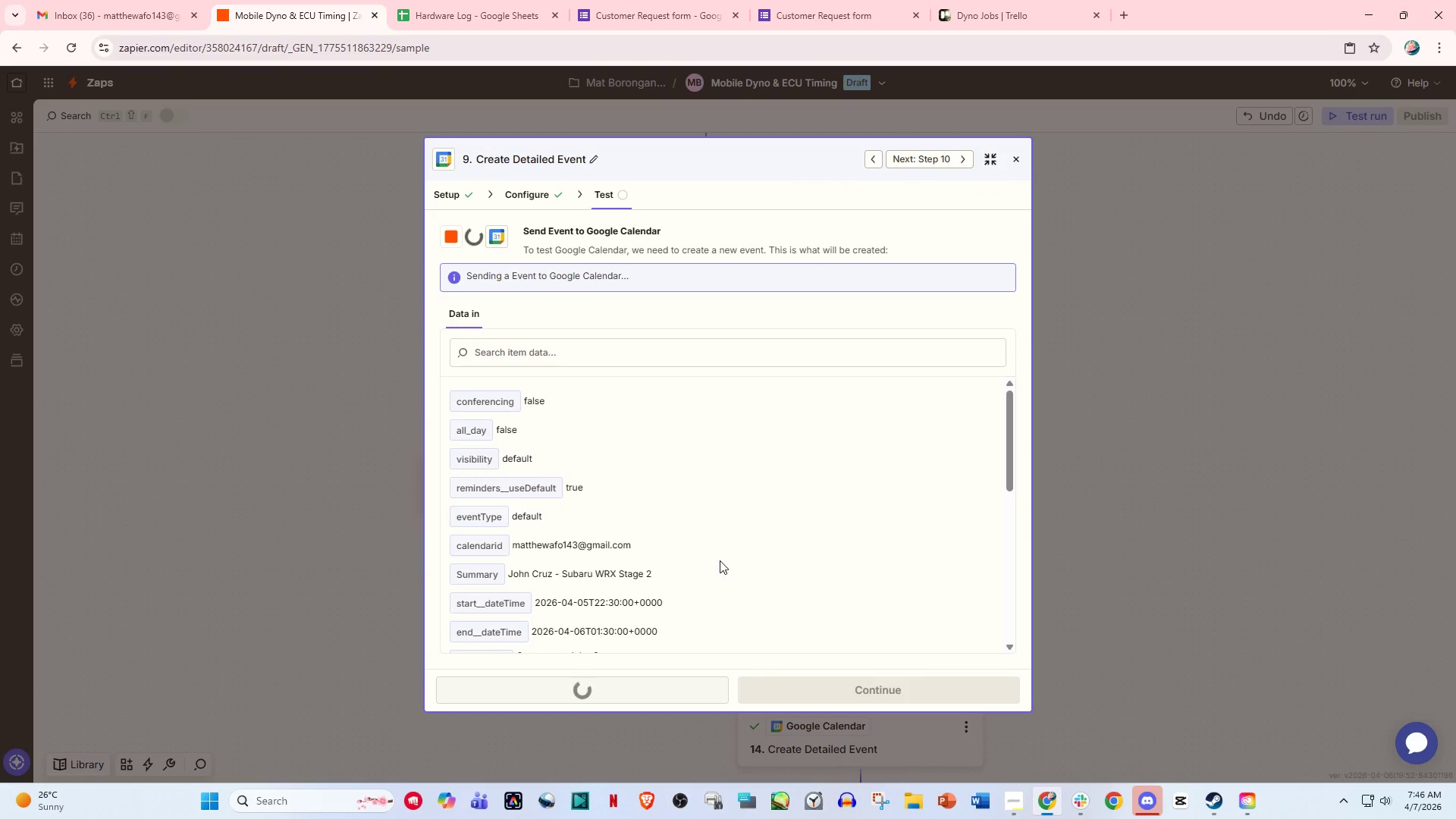 
scroll: coordinate [704, 507], scroll_direction: down, amount: 2.0
 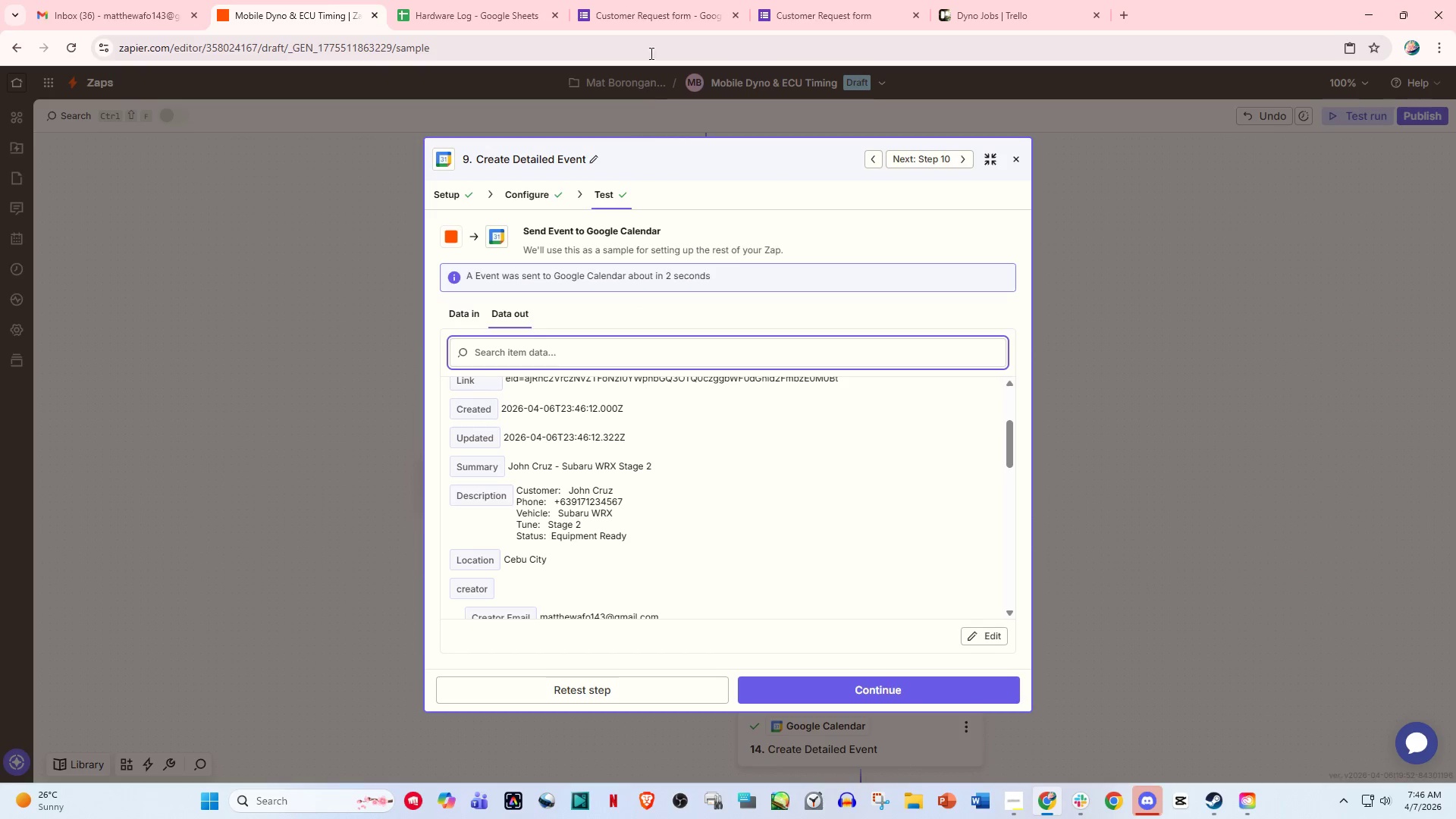 
left_click([513, 0])
 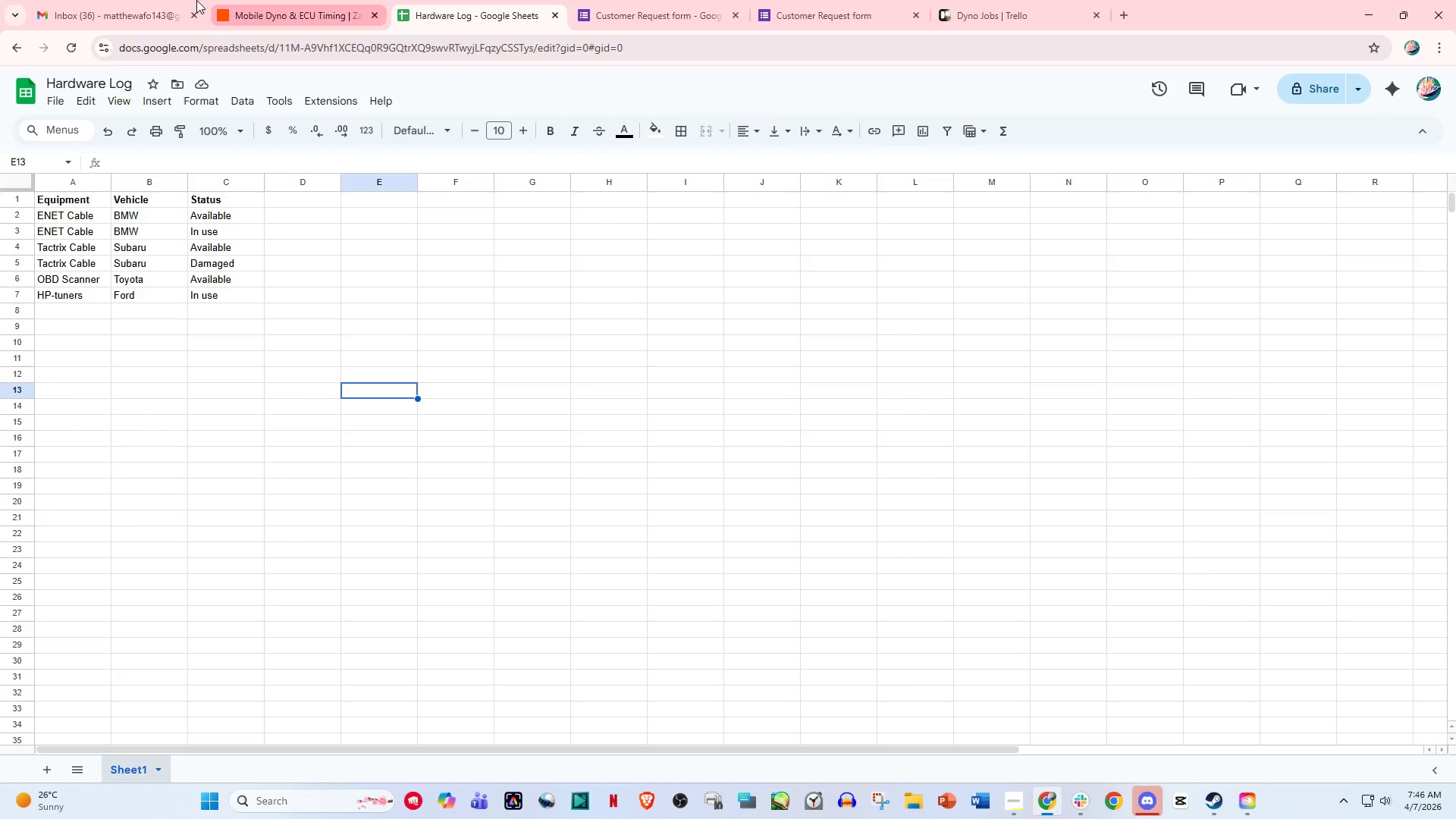 
left_click([164, 0])
 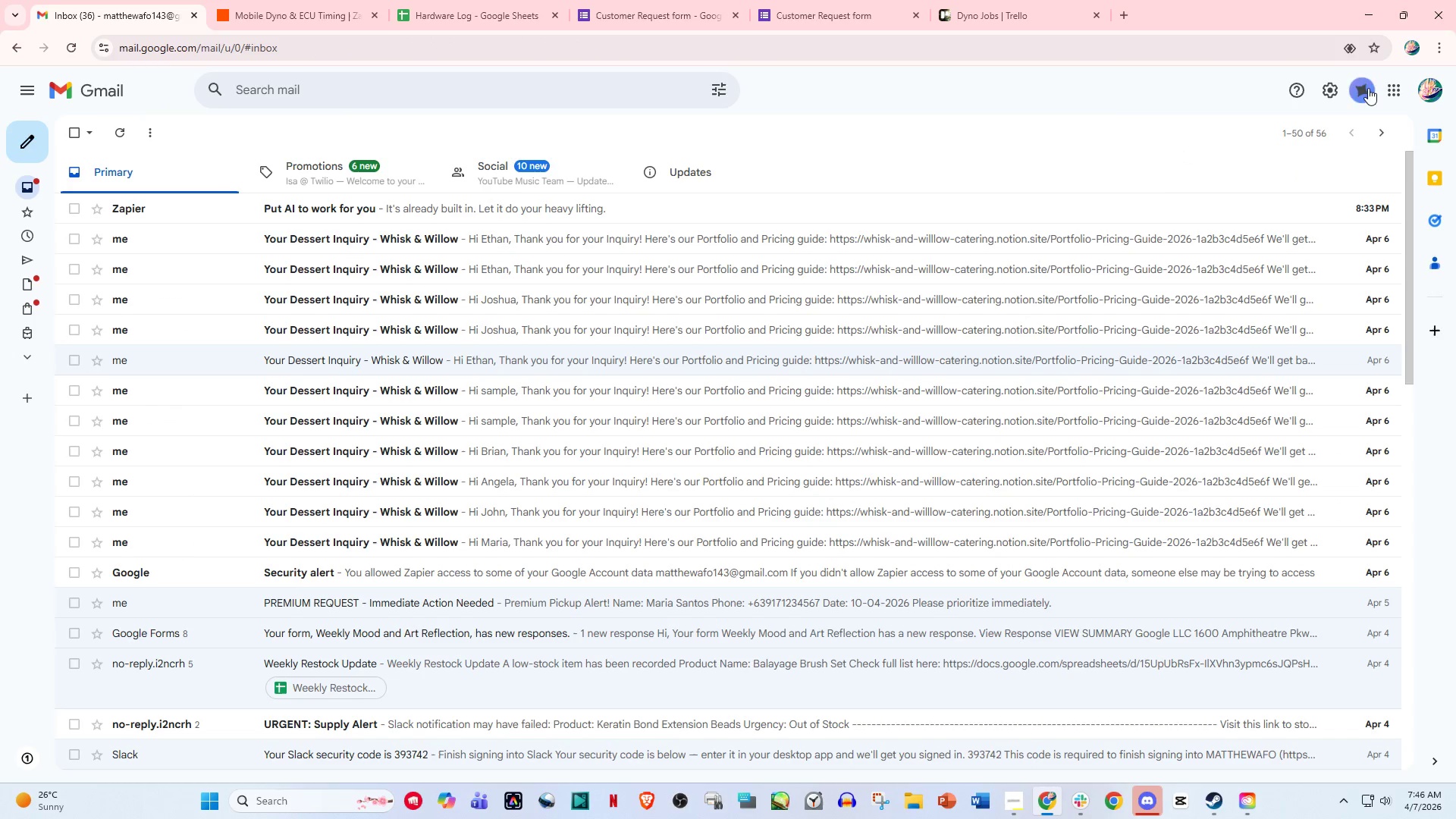 
left_click([1401, 87])
 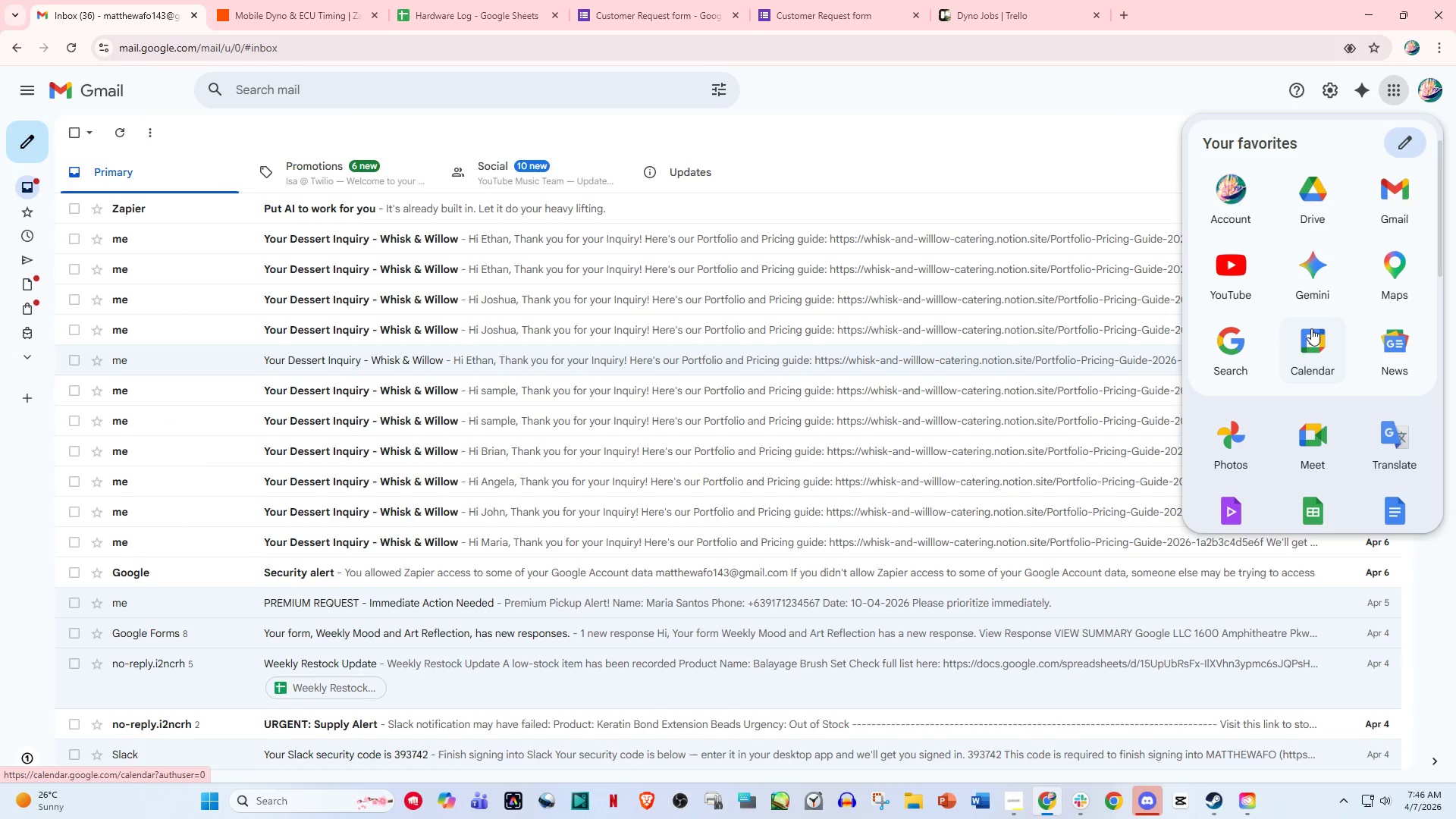 
left_click([1316, 344])
 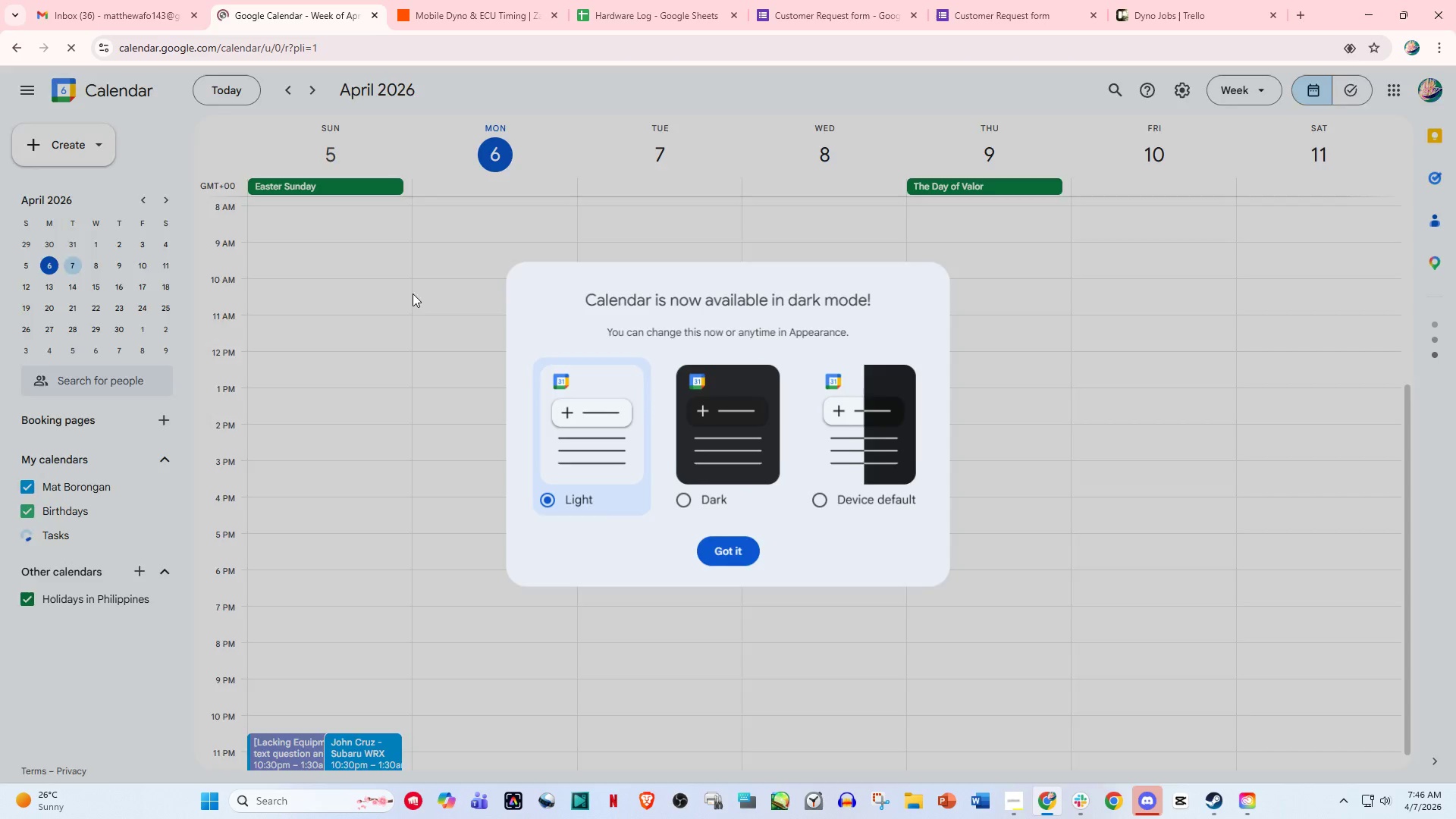 
left_click([726, 549])
 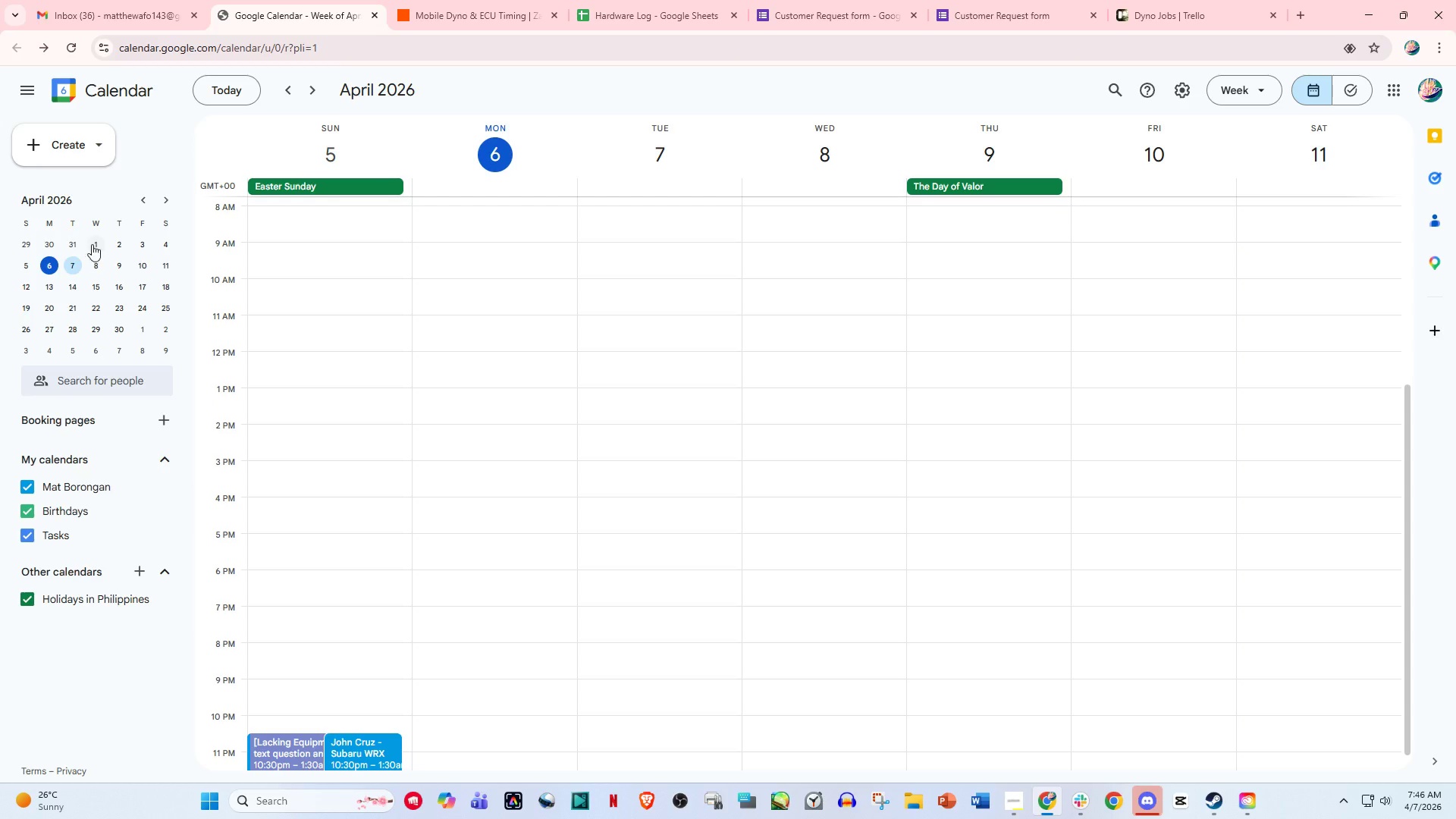 
scroll: coordinate [96, 438], scroll_direction: up, amount: 1.0
 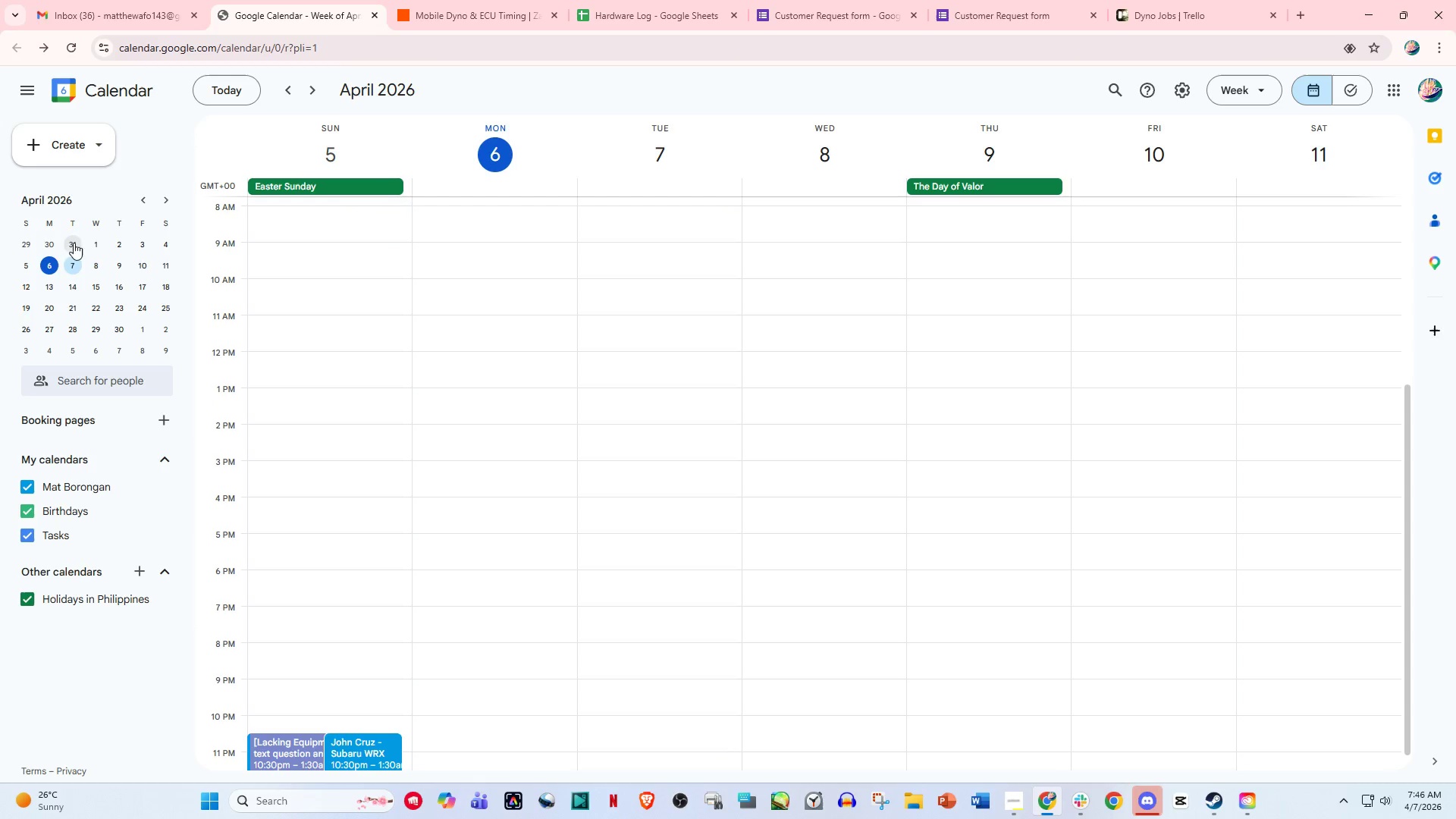 
scroll: coordinate [284, 724], scroll_direction: down, amount: 5.0
 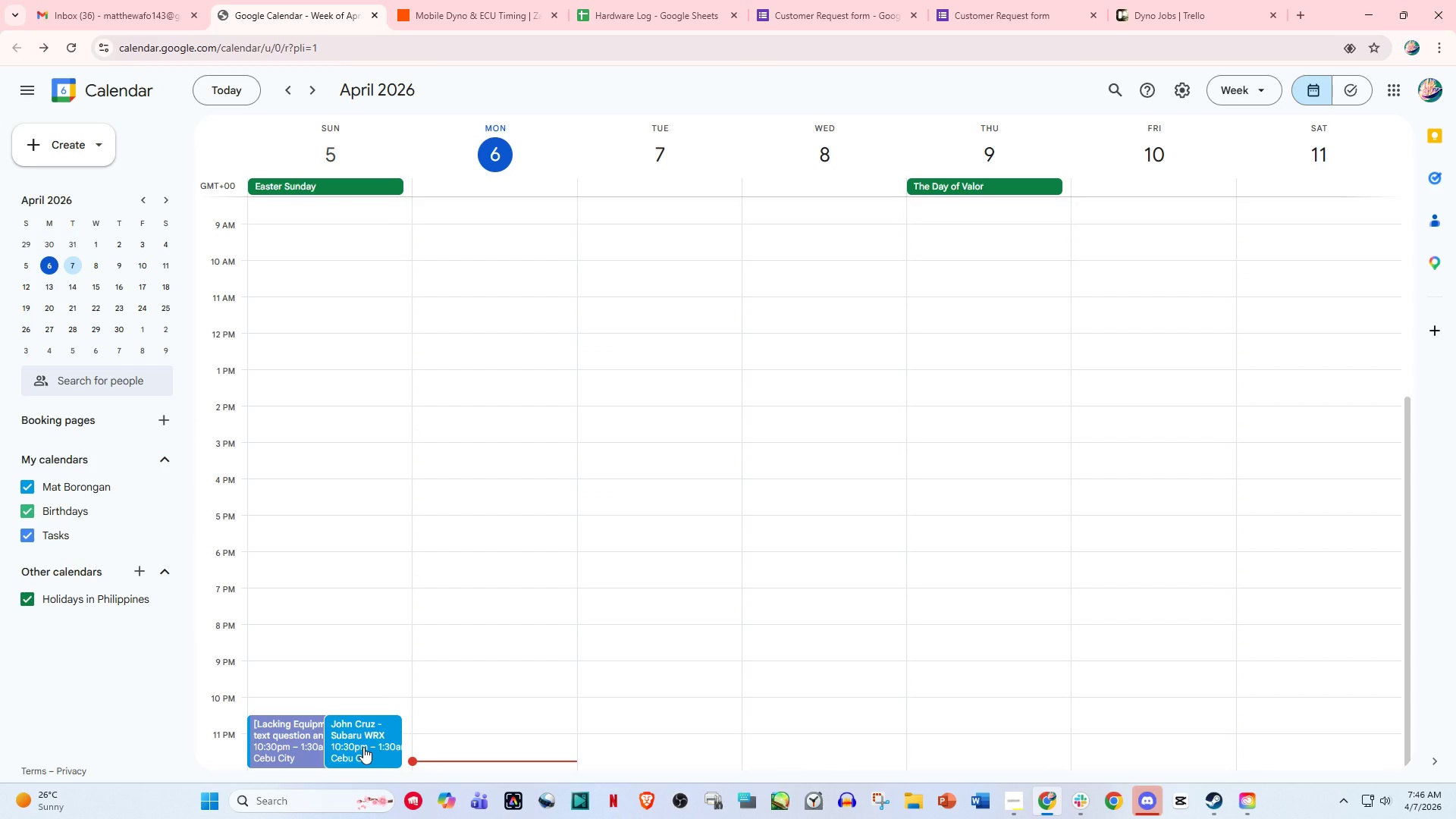 
left_click([363, 747])
 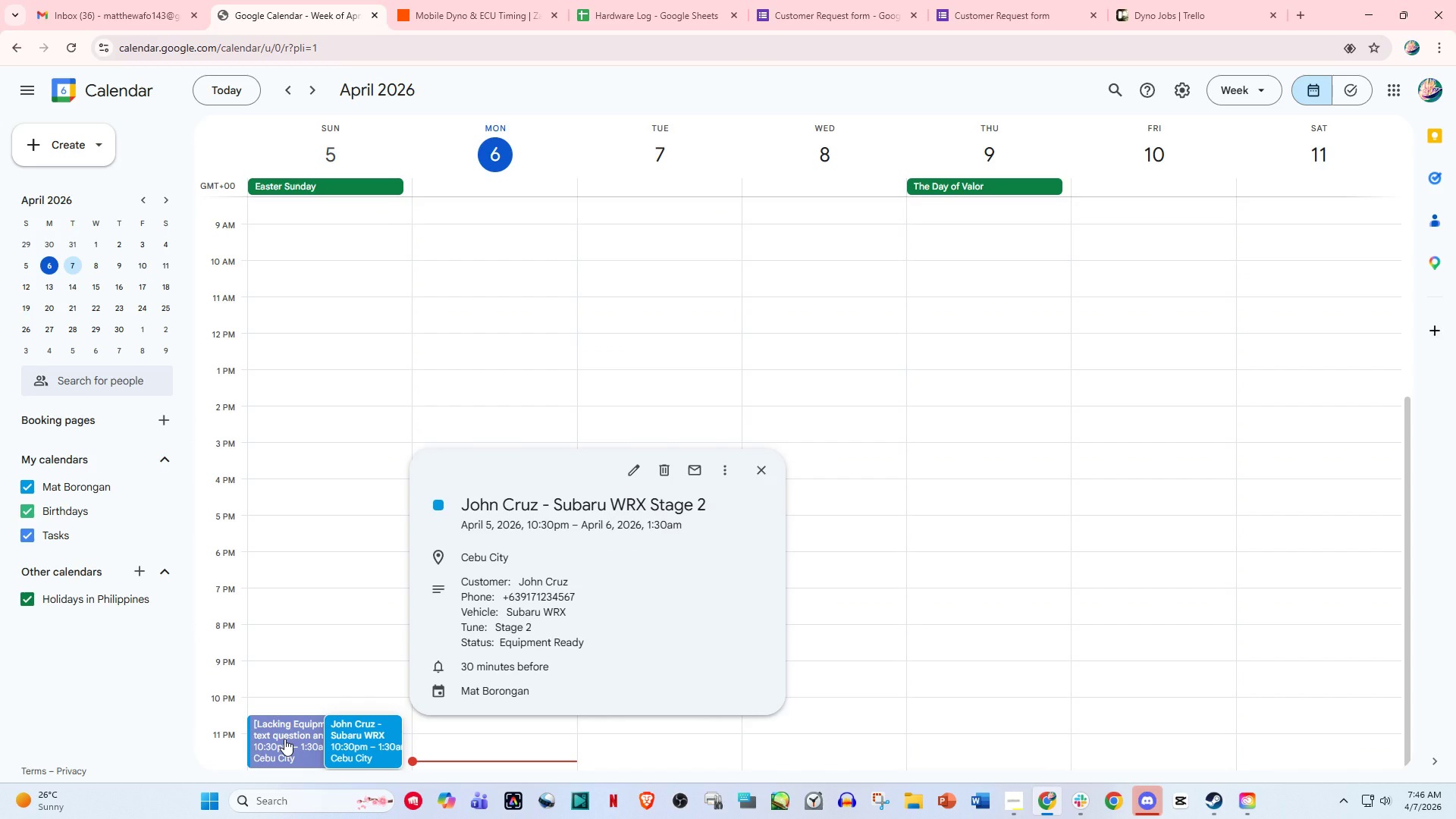 
left_click([284, 739])
 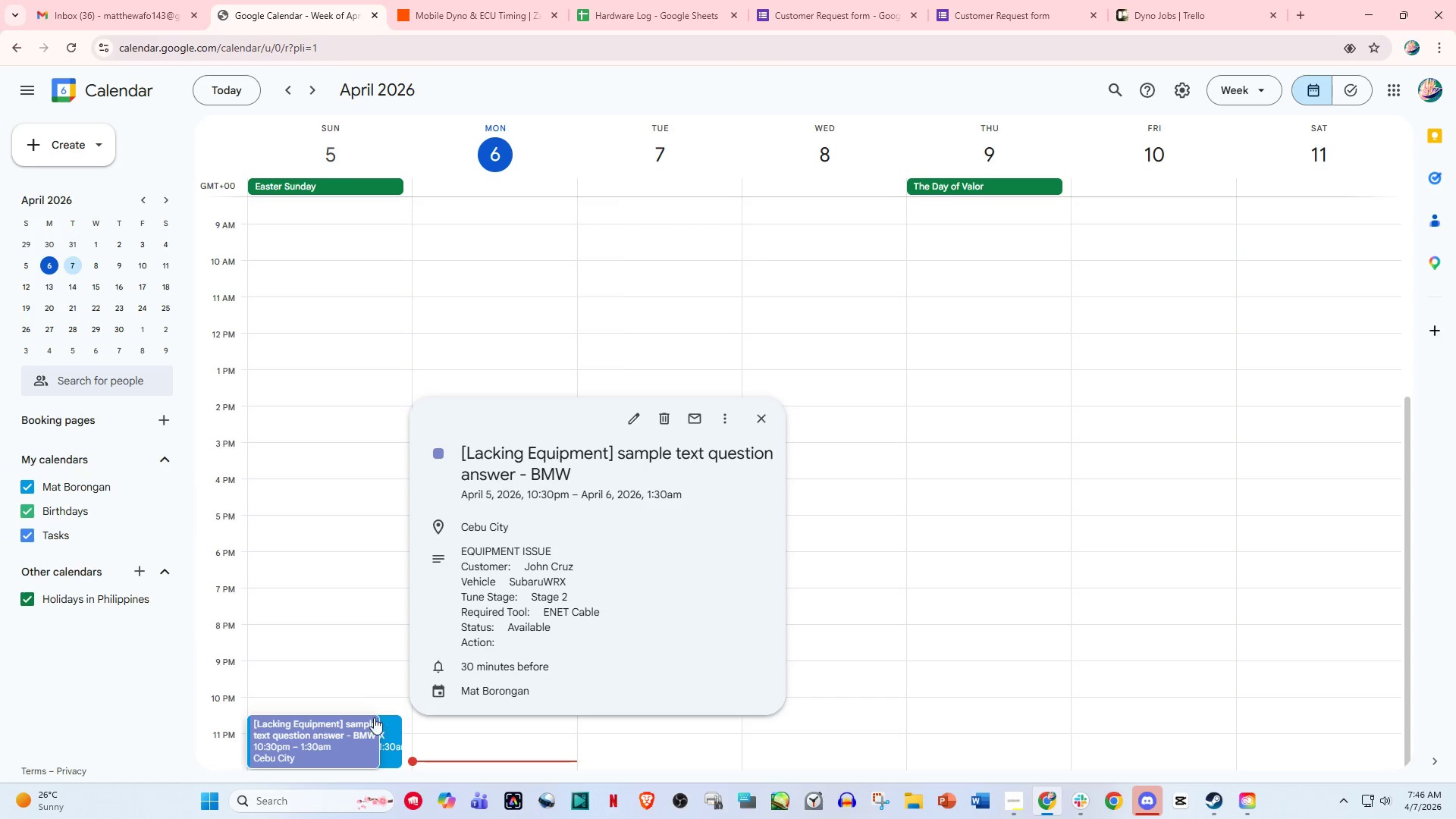 
left_click([314, 735])
 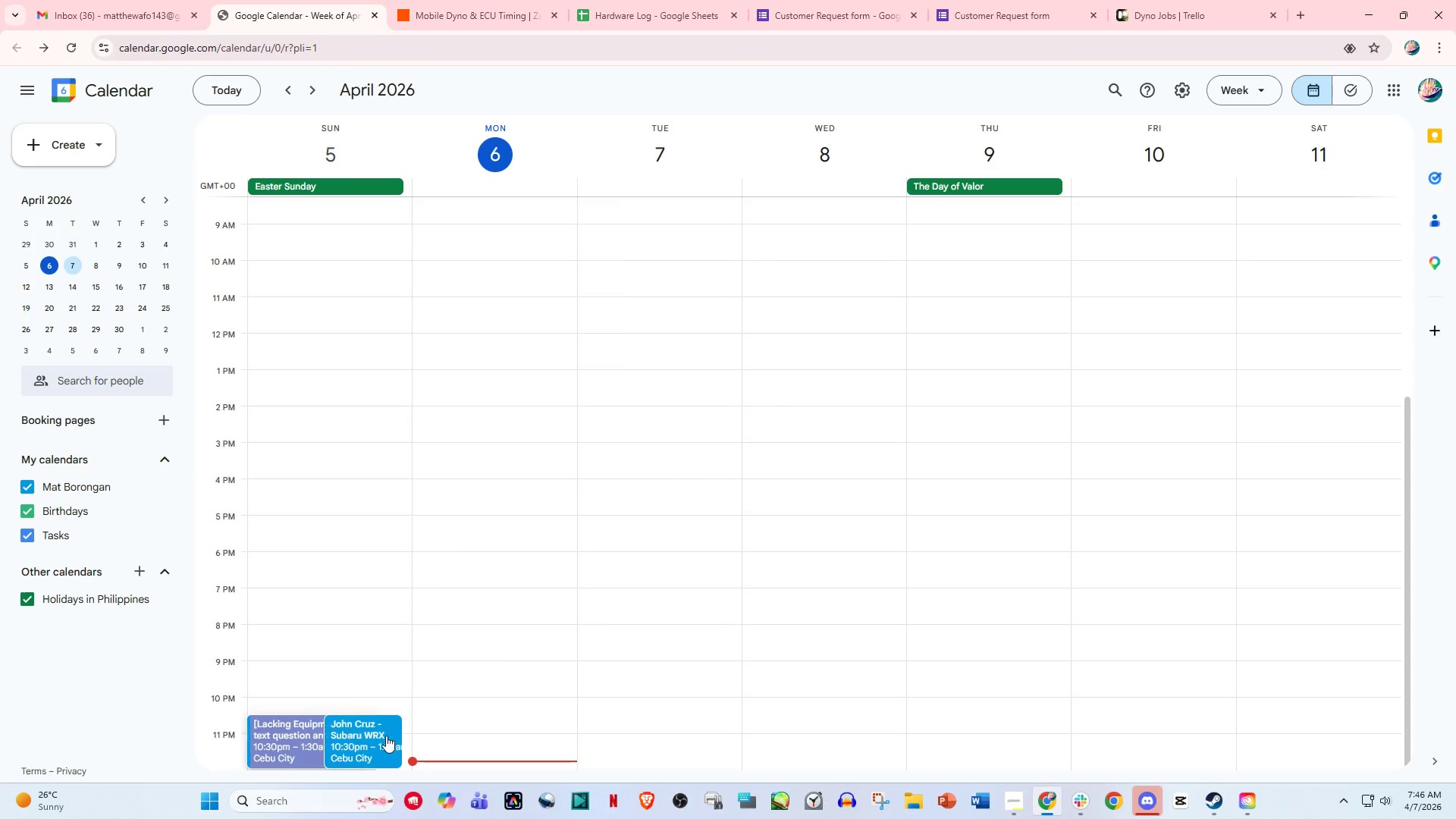 
left_click([388, 736])
 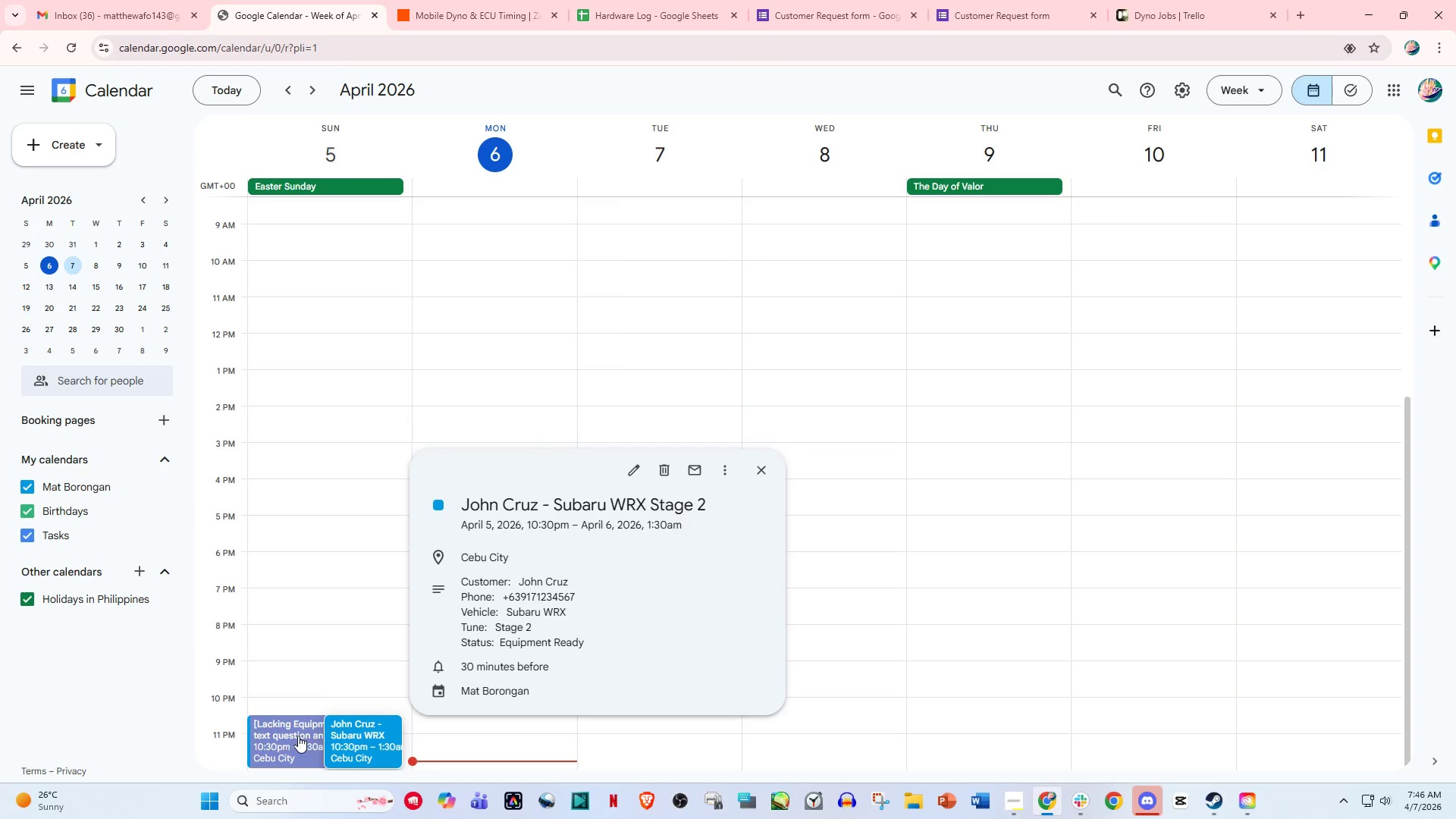 
left_click([298, 736])
 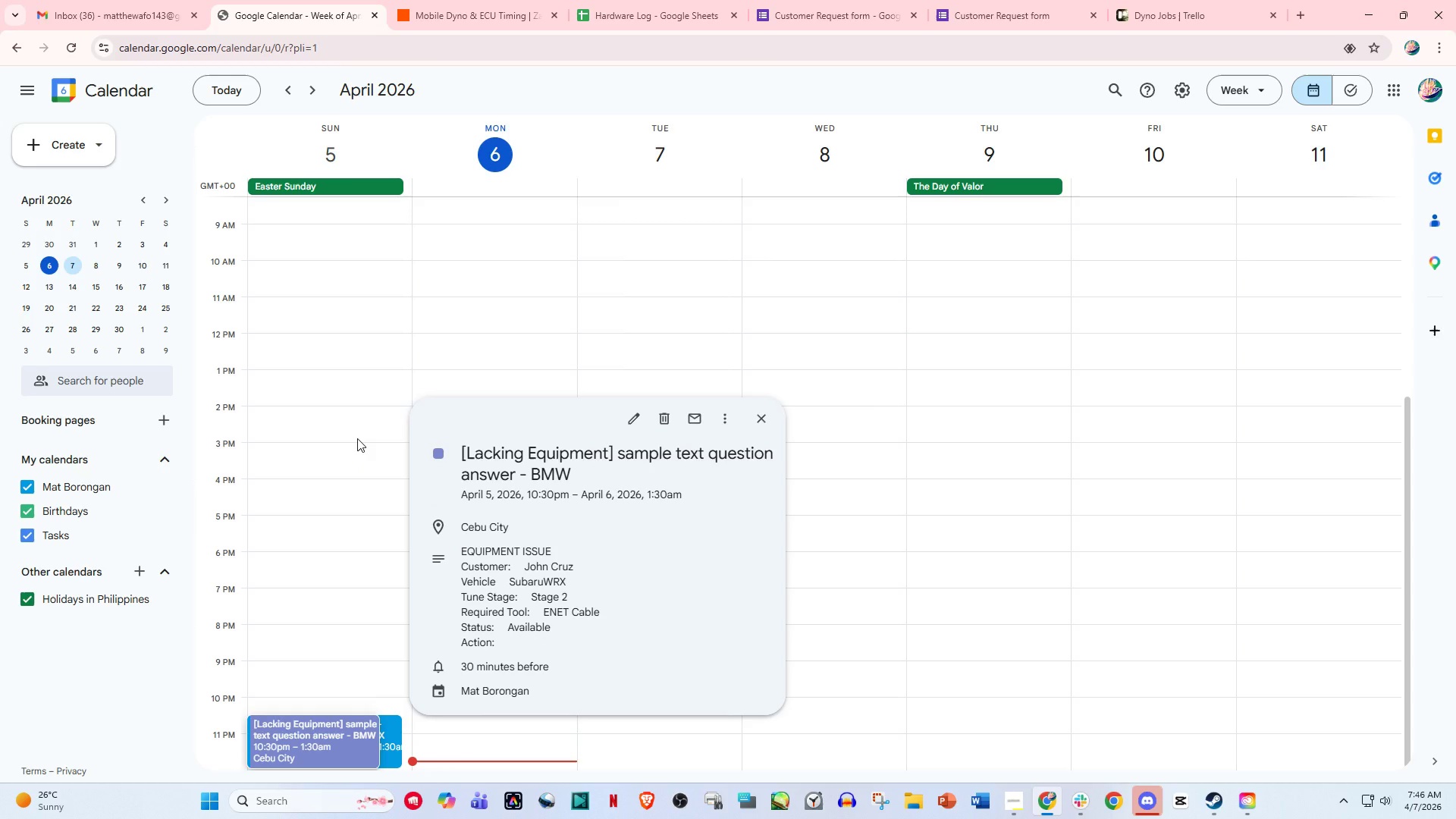 
scroll: coordinate [353, 446], scroll_direction: down, amount: 4.0
 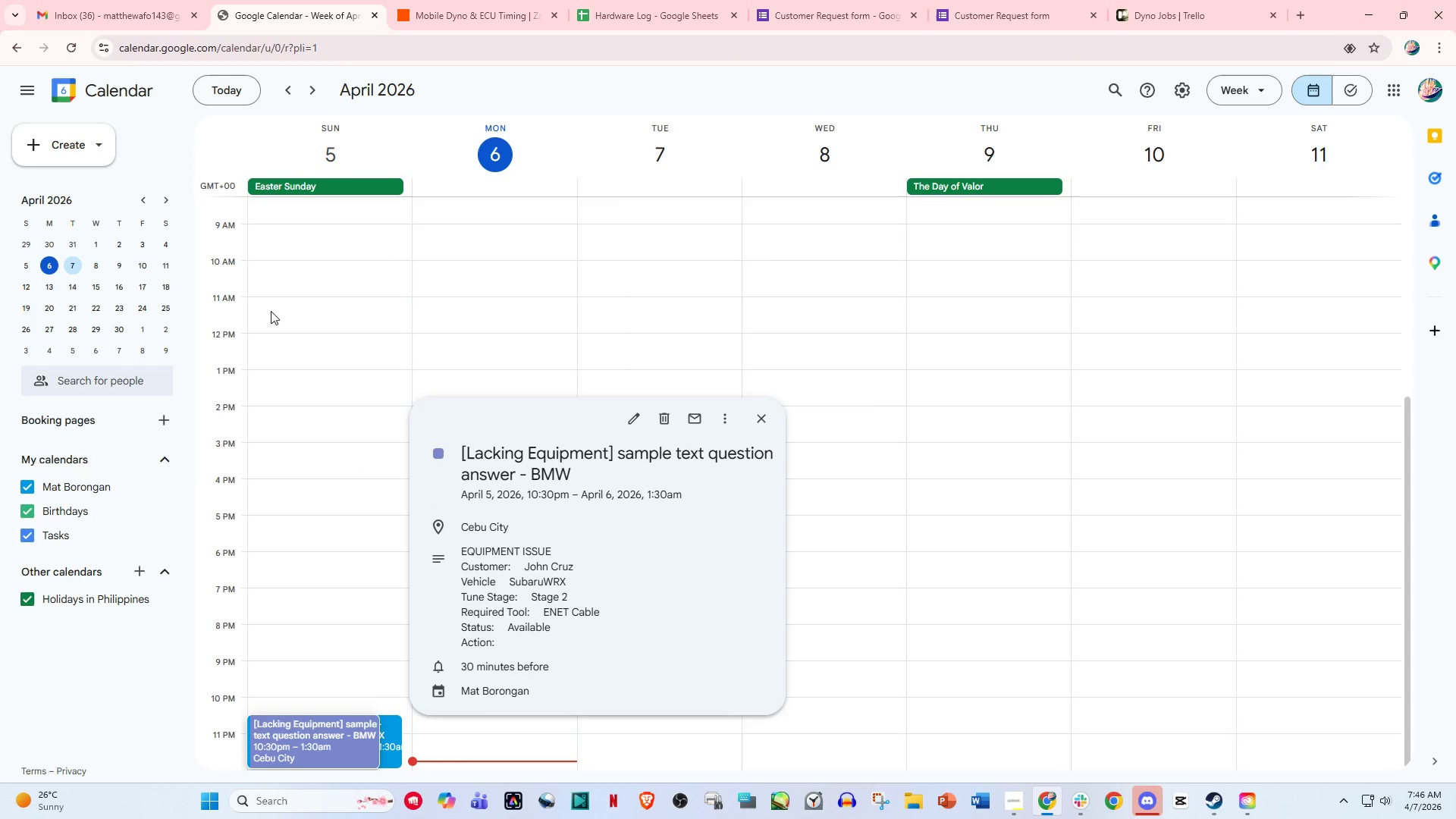 
left_click([130, 0])
 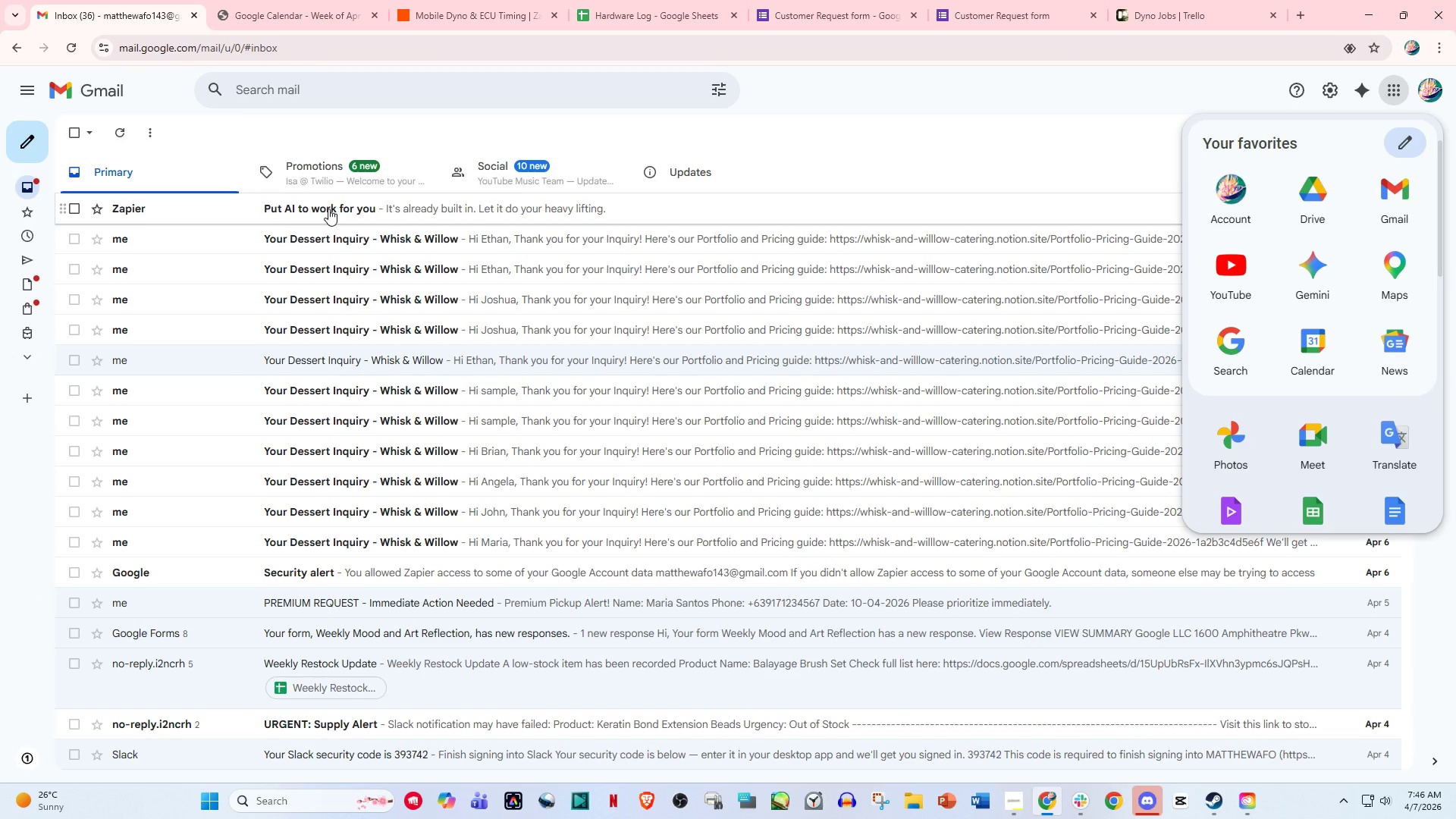 
left_click([328, 209])
 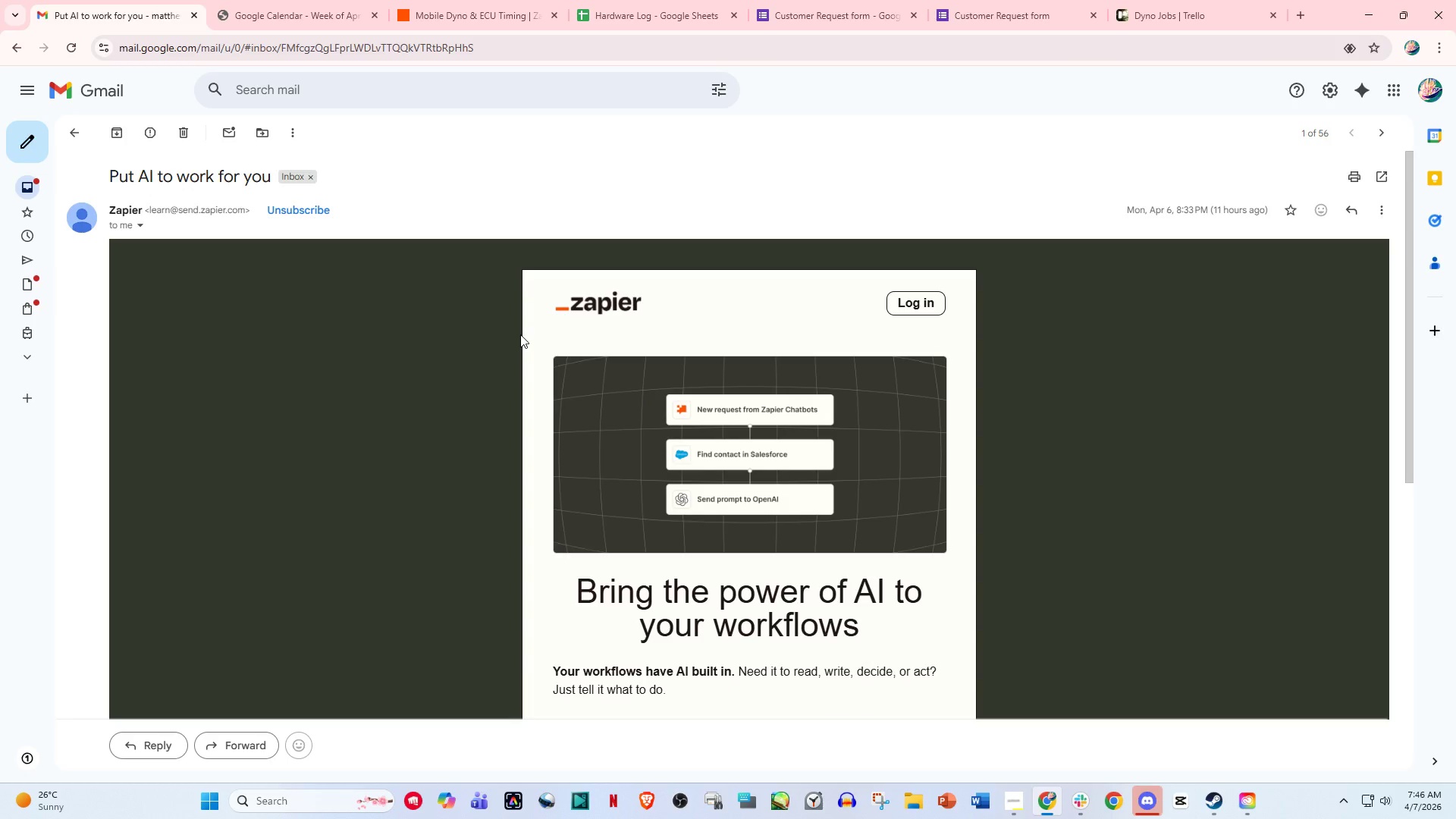 
scroll: coordinate [657, 449], scroll_direction: down, amount: 2.0
 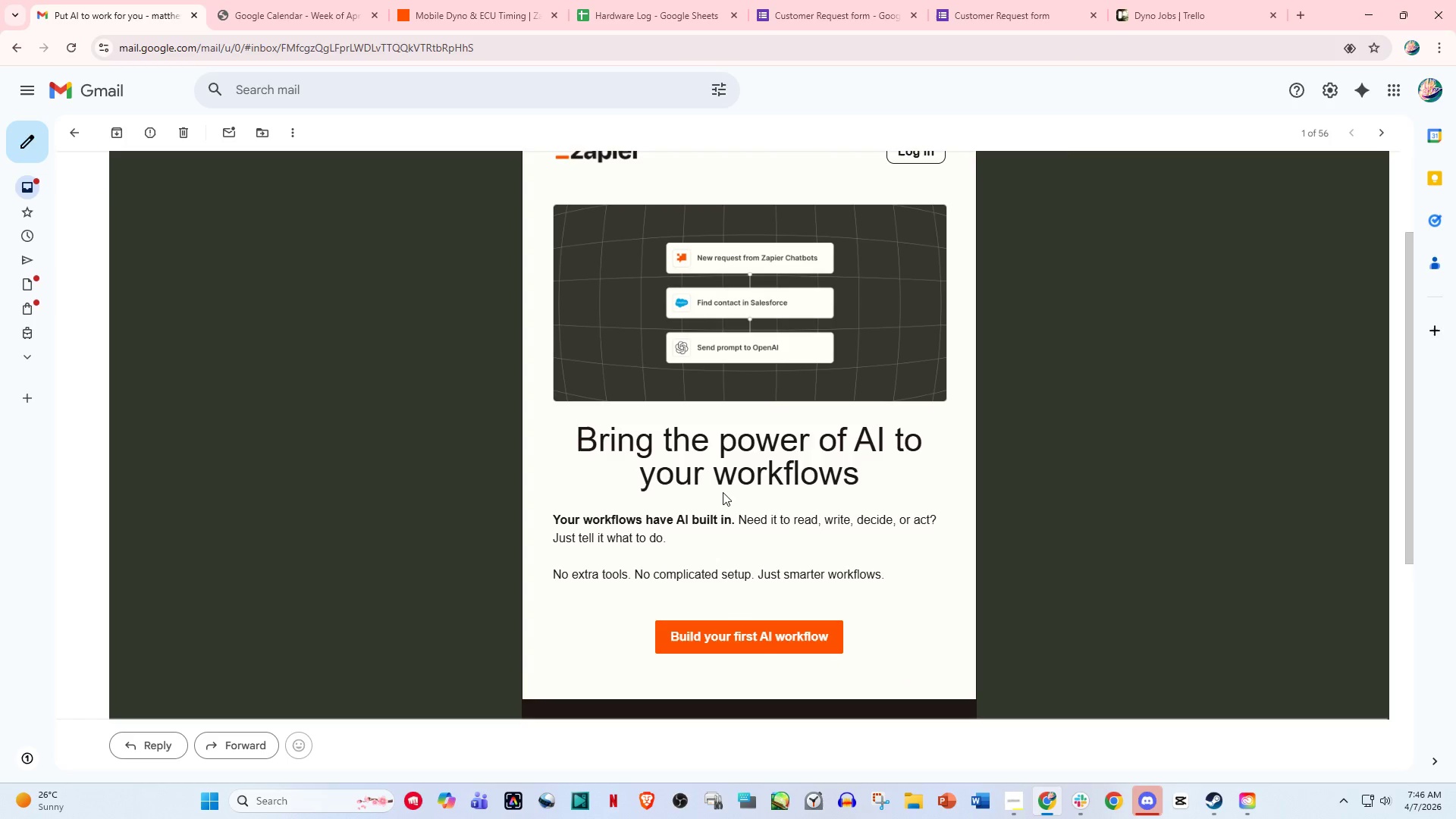 
scroll: coordinate [752, 457], scroll_direction: up, amount: 1.0
 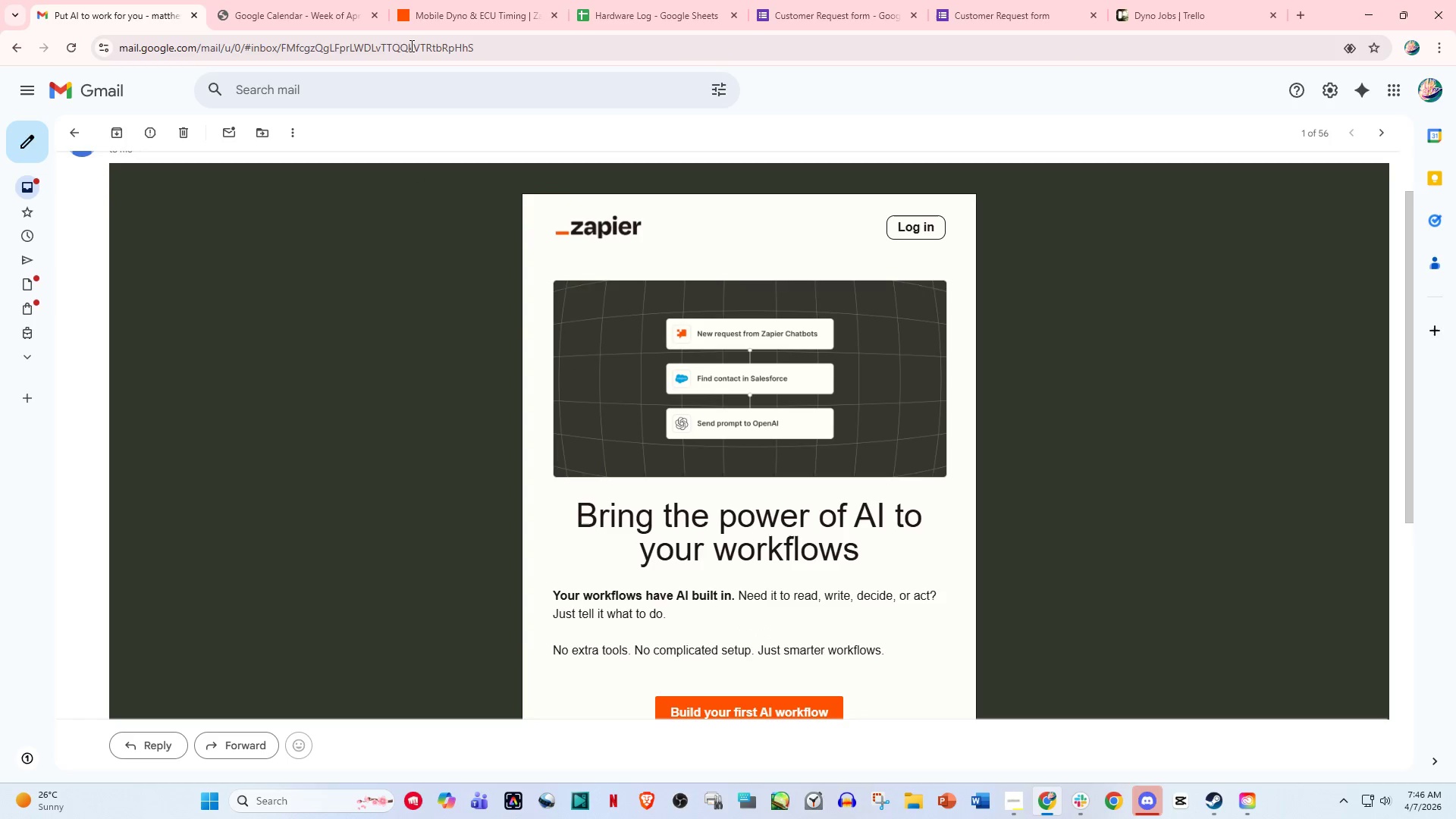 
left_click([497, 0])
 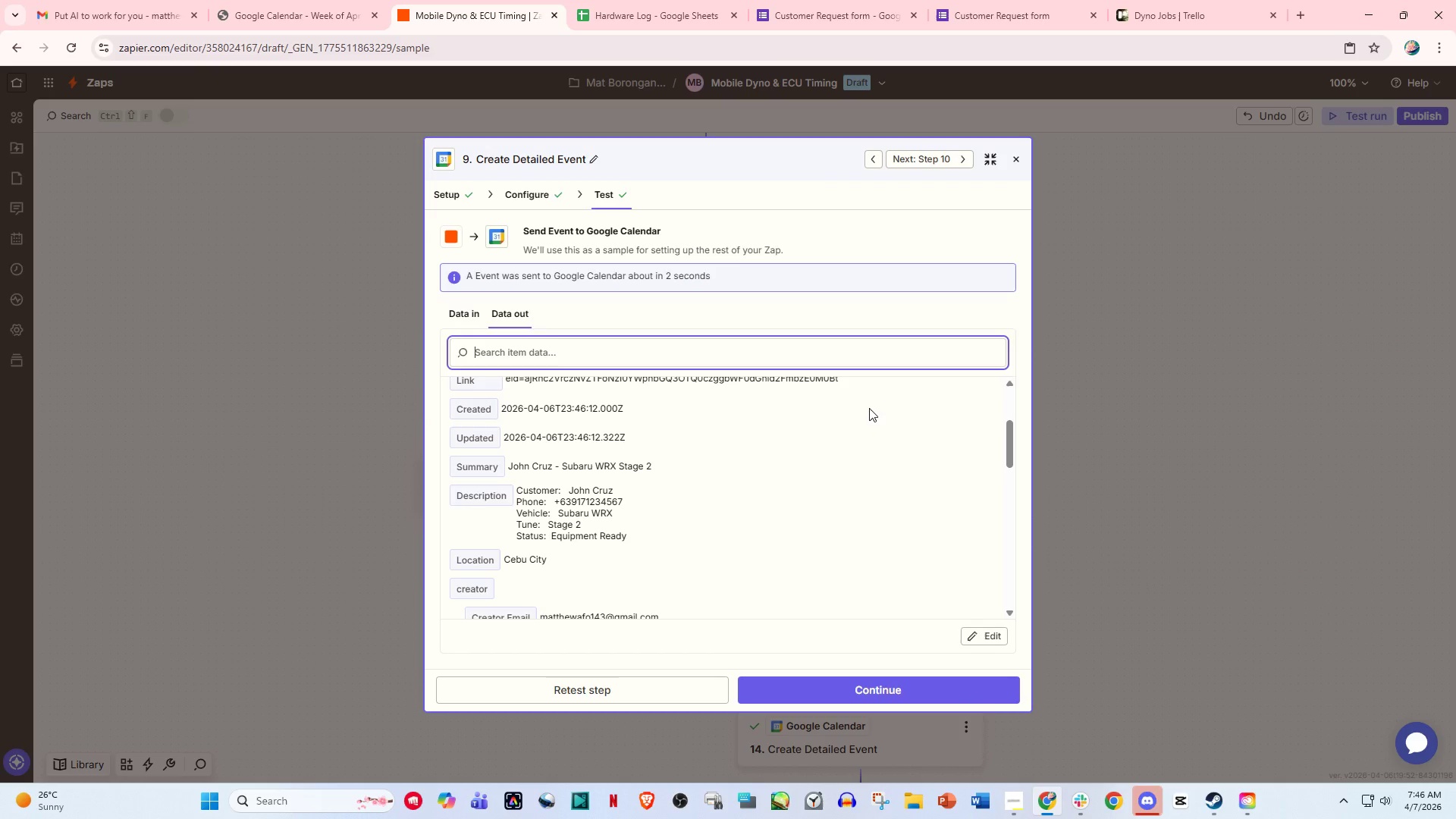 
wait(8.56)
 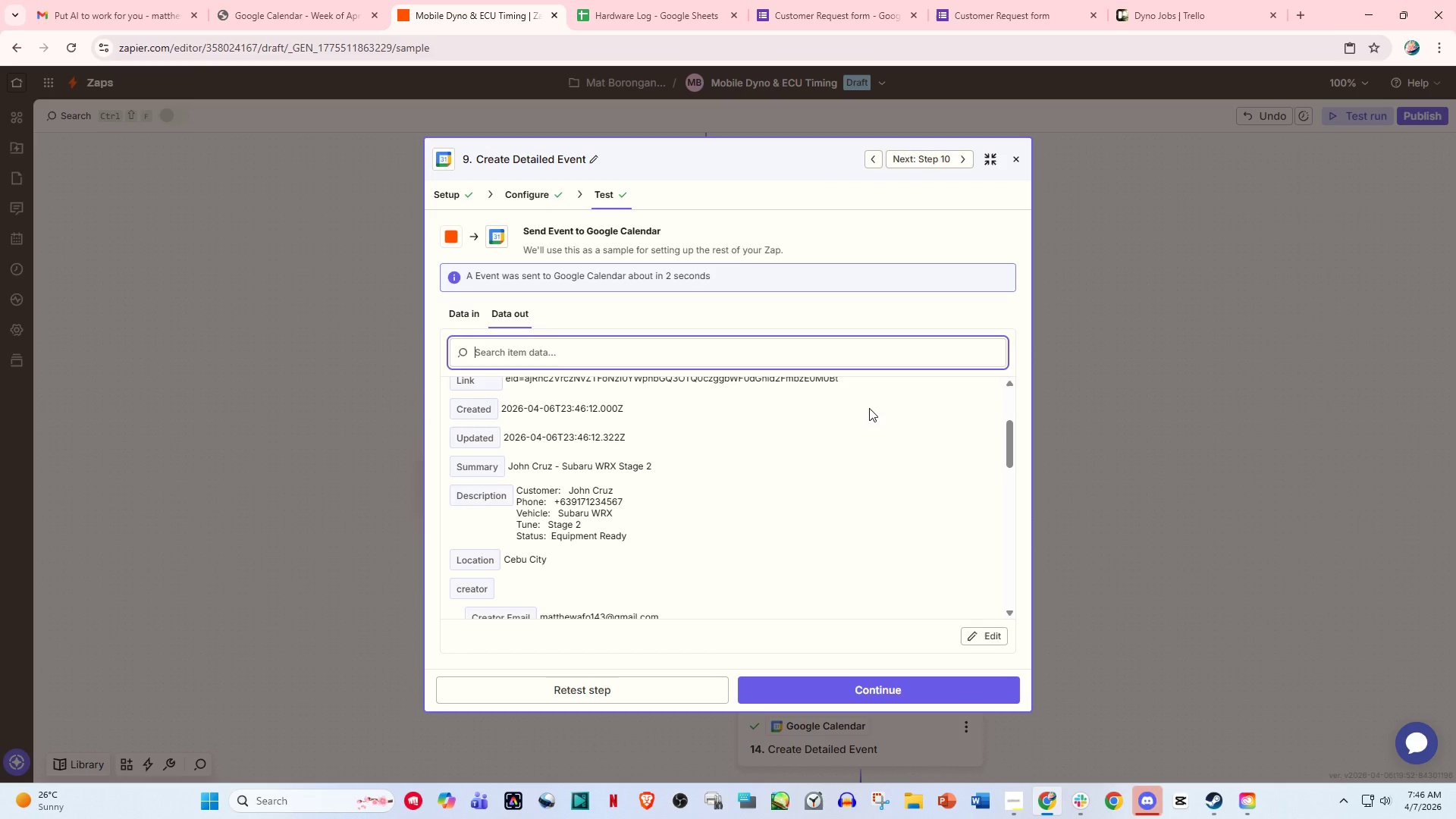 
left_click([1013, 162])
 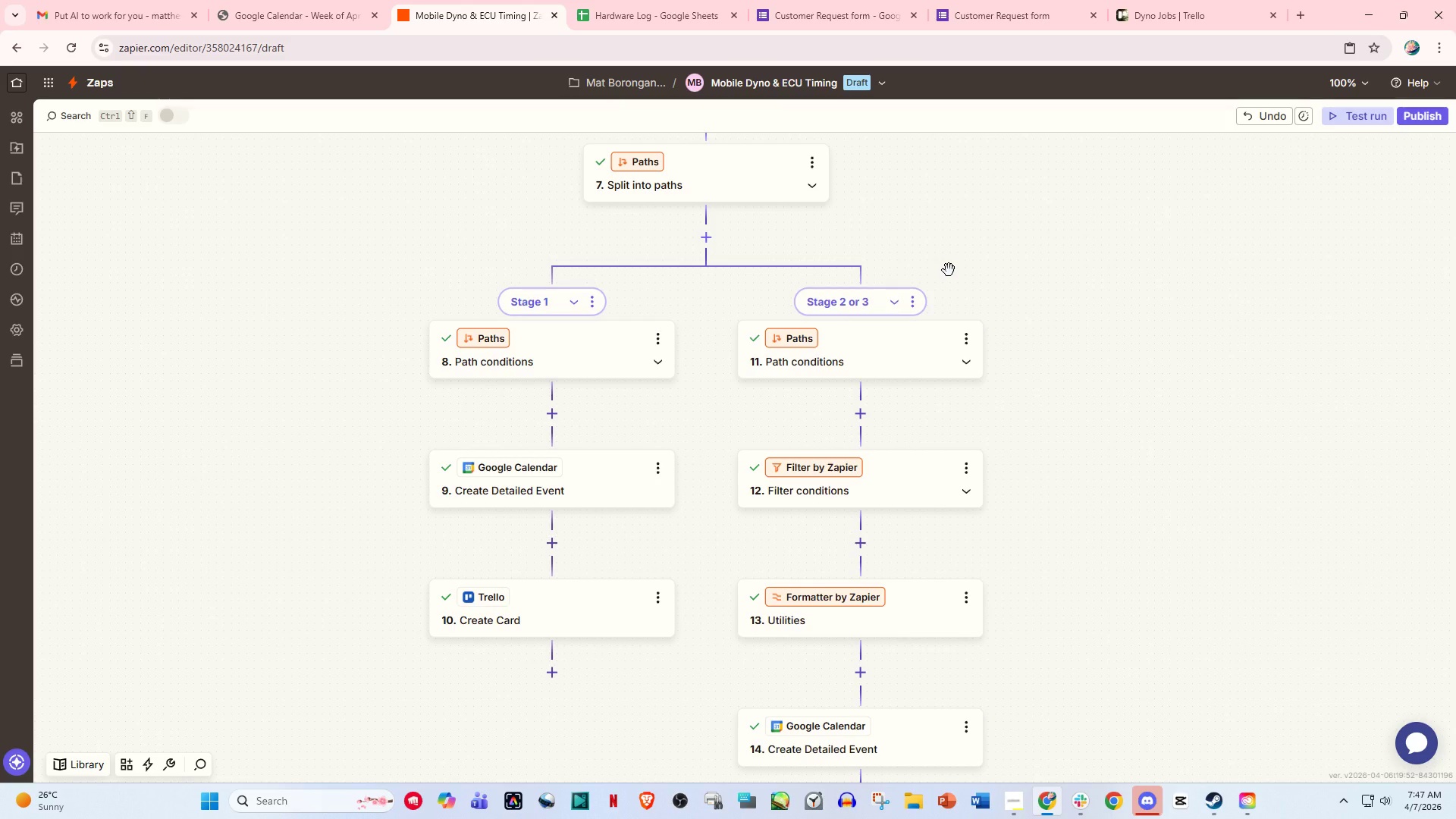 
wait(11.52)
 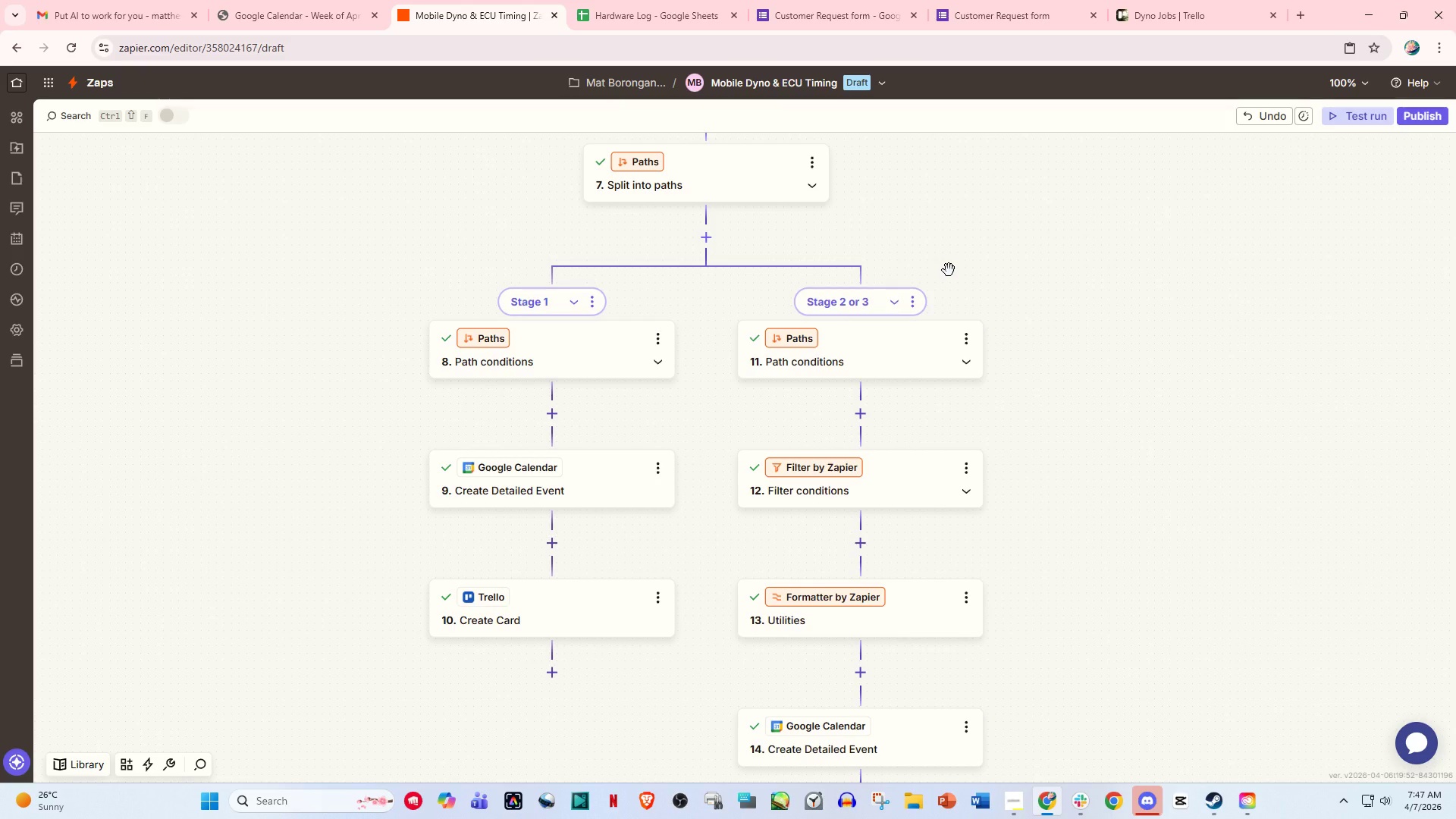 
mouse_move([554, 428])
 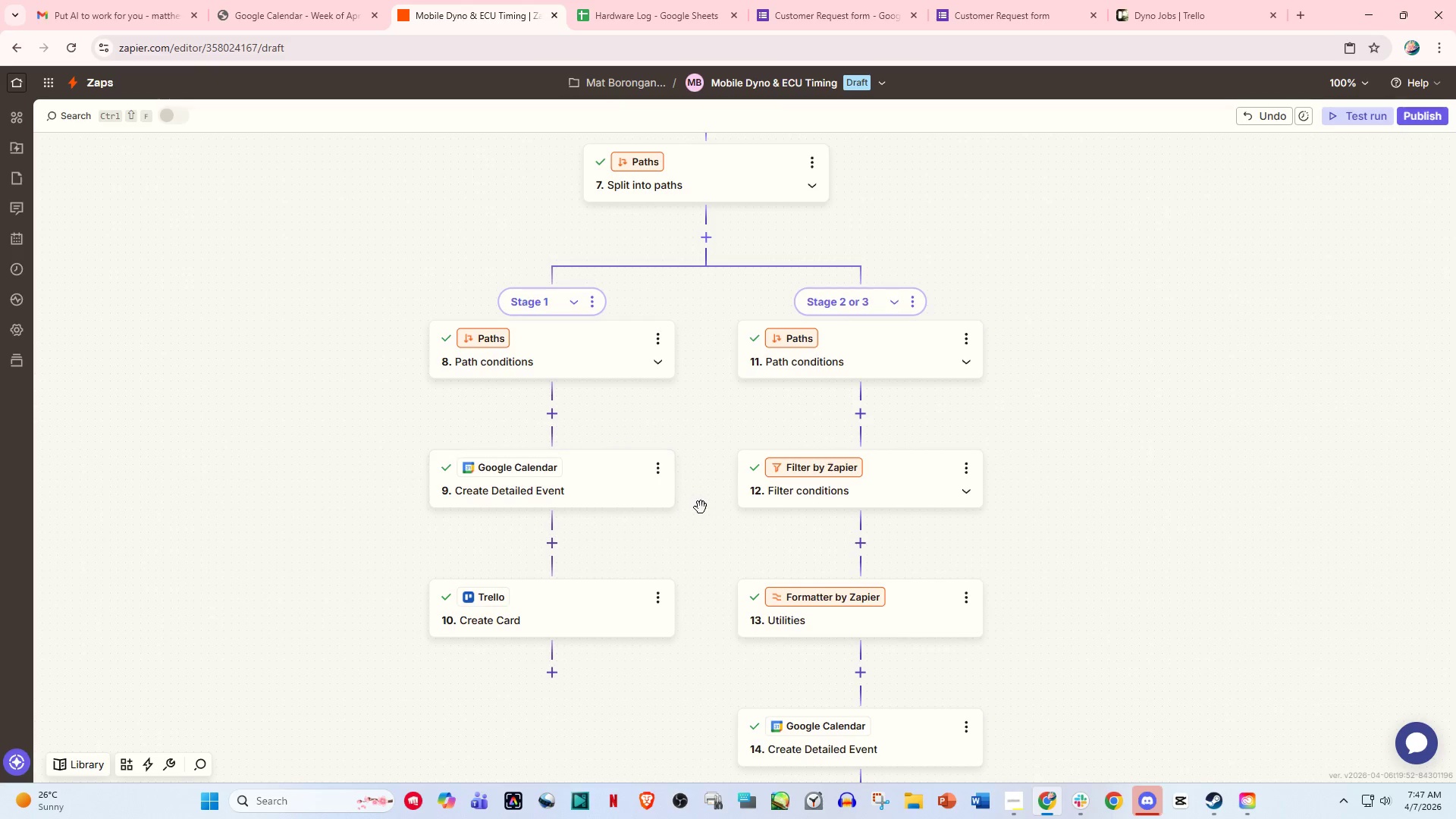 
wait(11.77)
 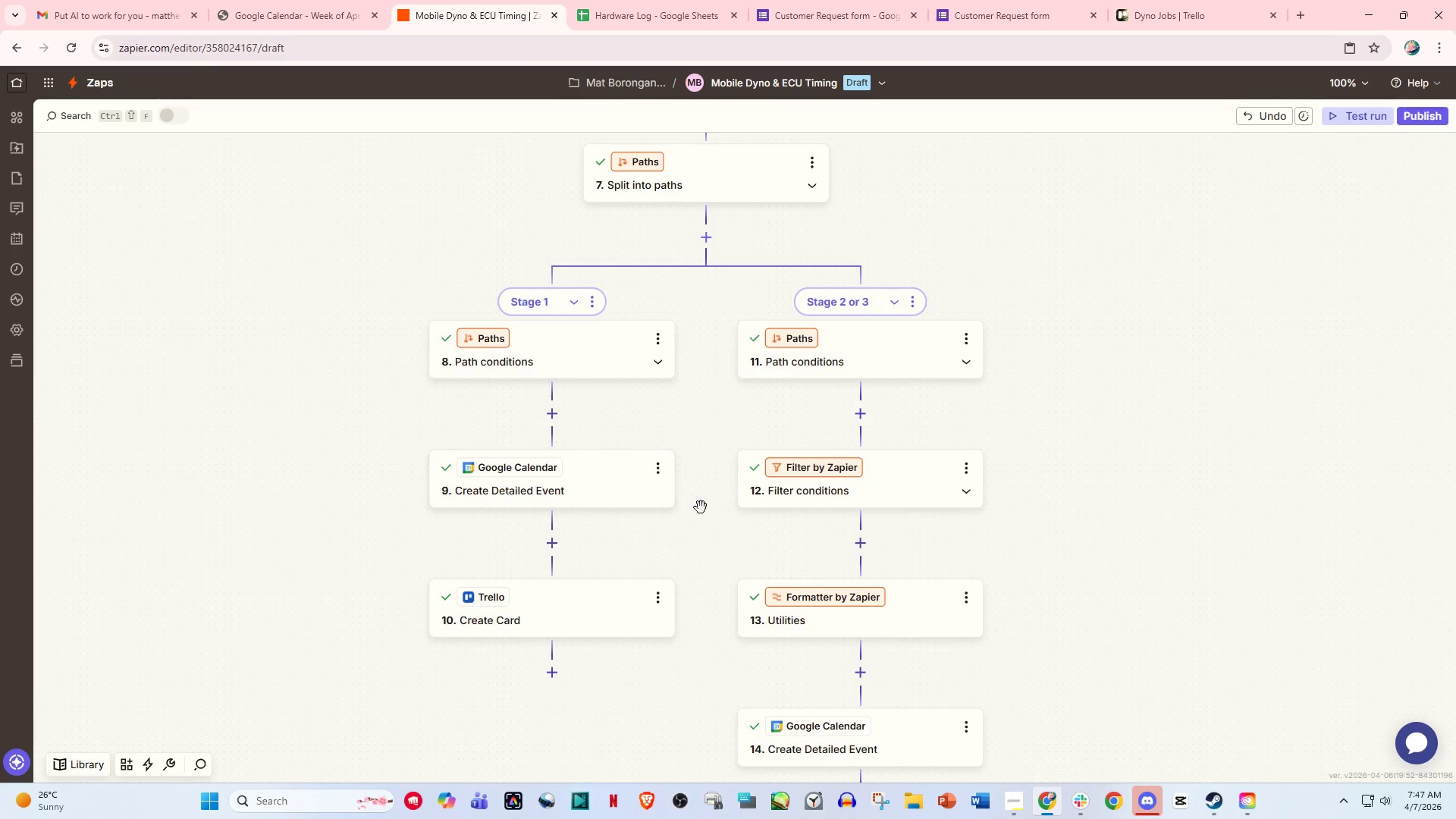 
left_click([1077, 811])
 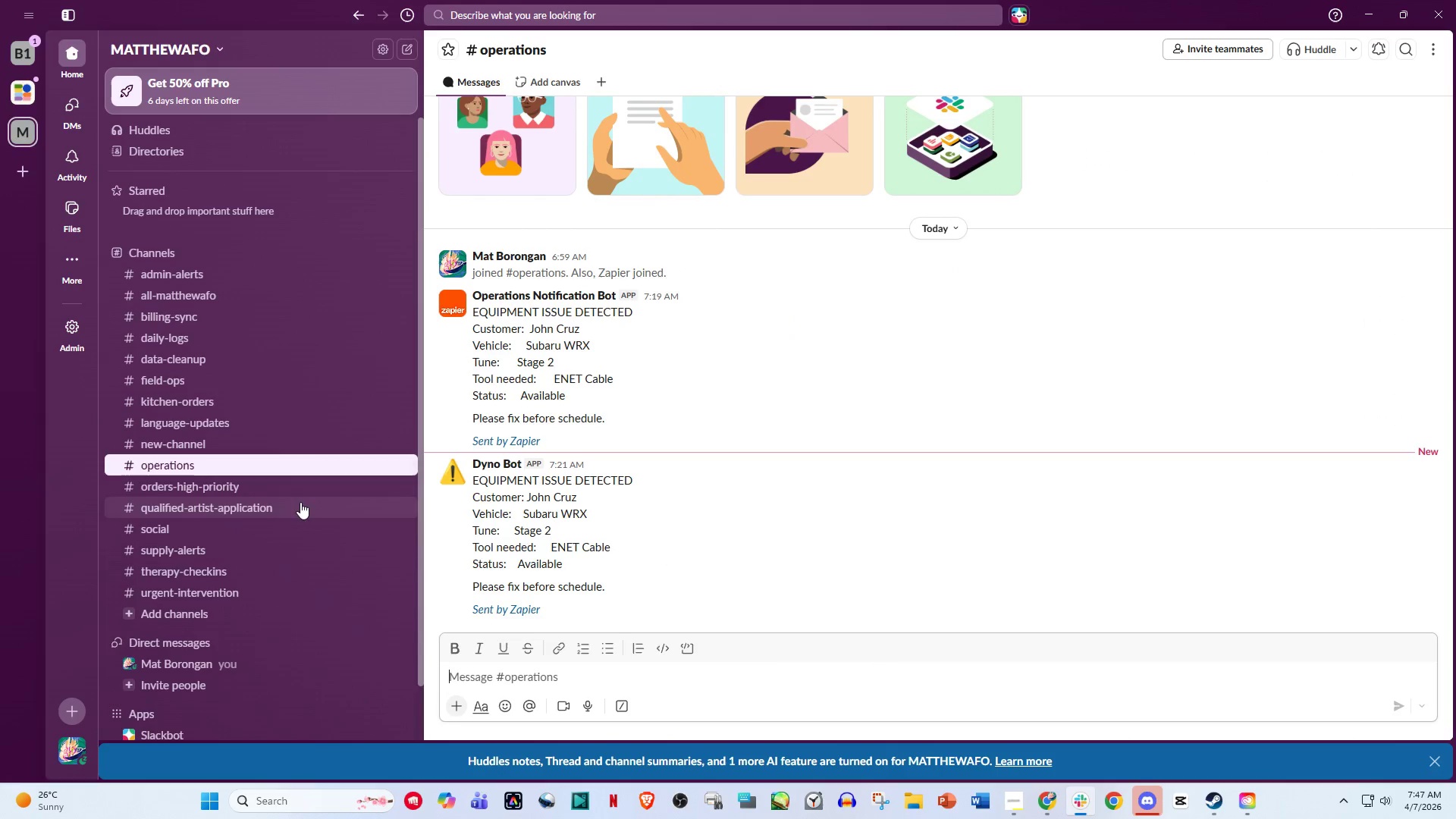 
scroll: coordinate [269, 470], scroll_direction: down, amount: 1.0
 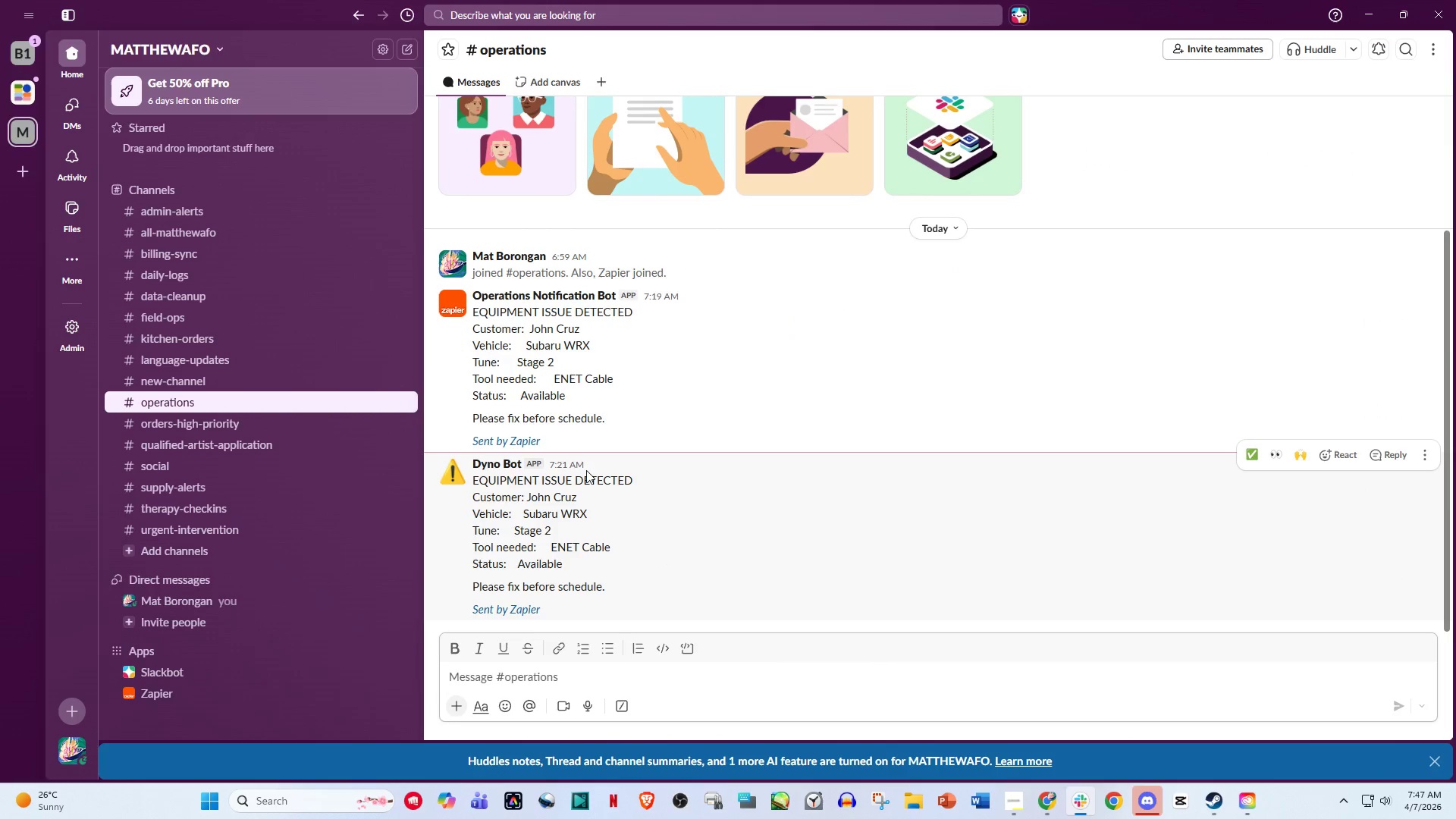 
scroll: coordinate [586, 470], scroll_direction: up, amount: 1.0
 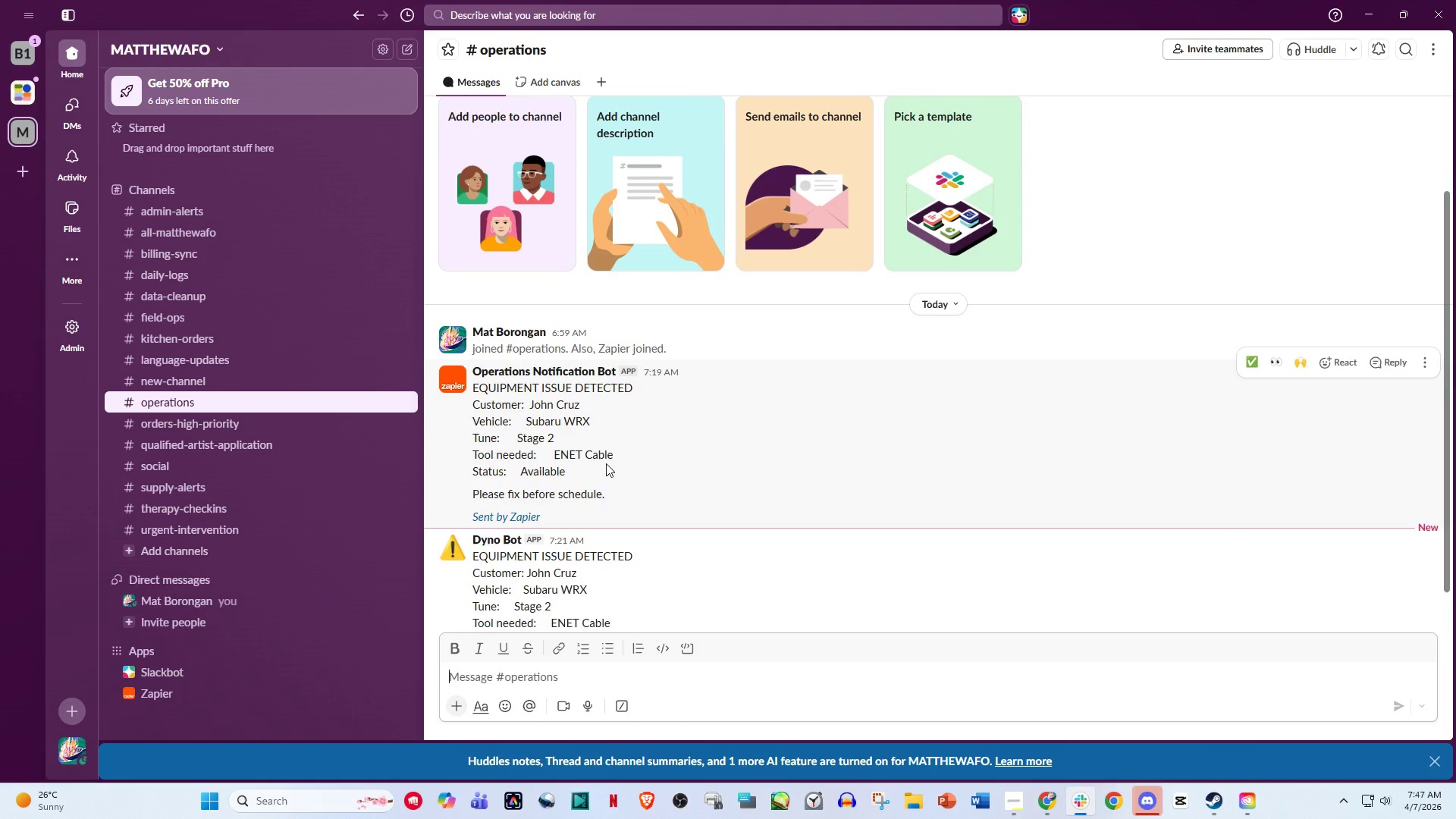 
scroll: coordinate [607, 519], scroll_direction: down, amount: 2.0
 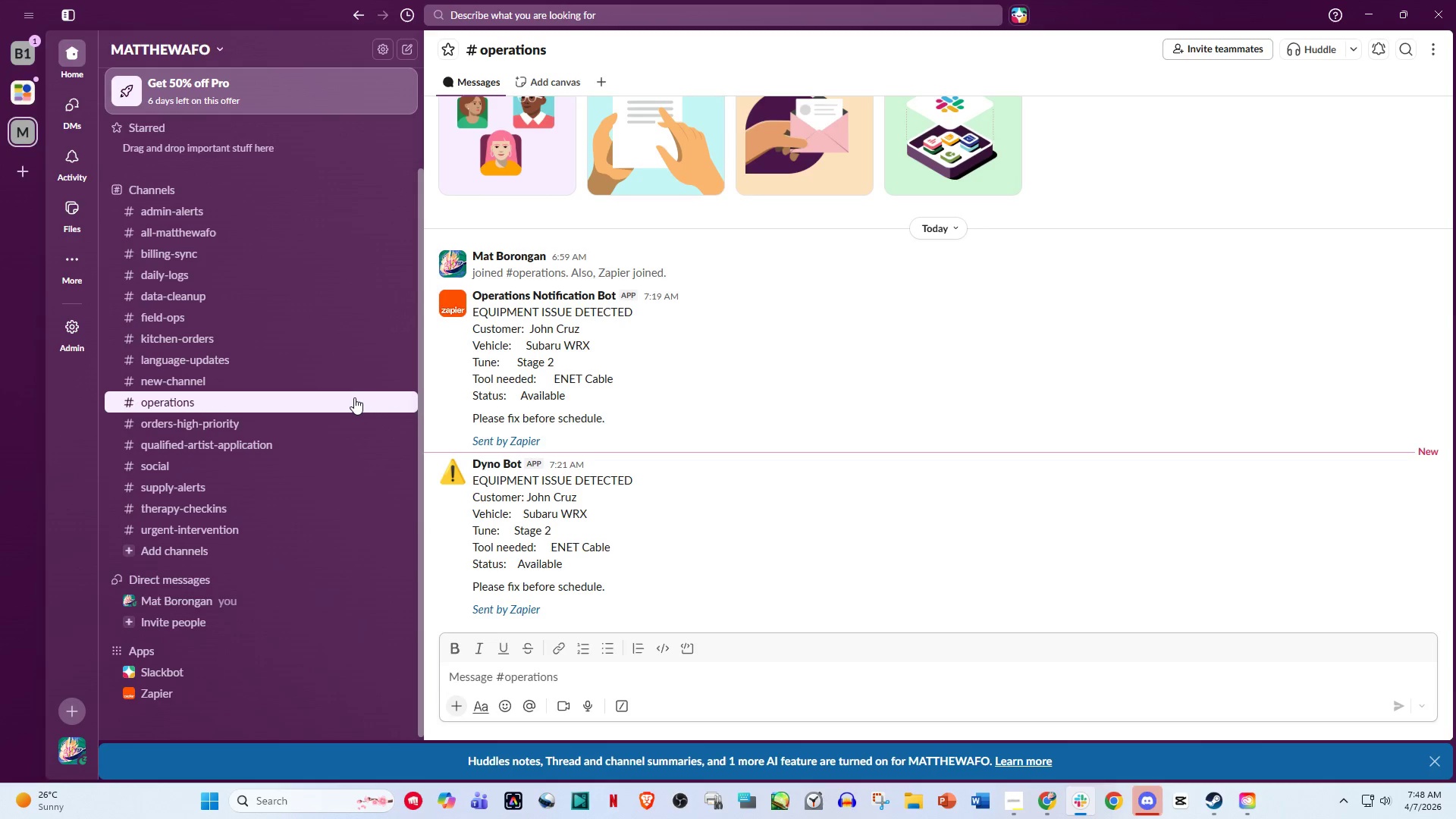 
wait(39.16)
 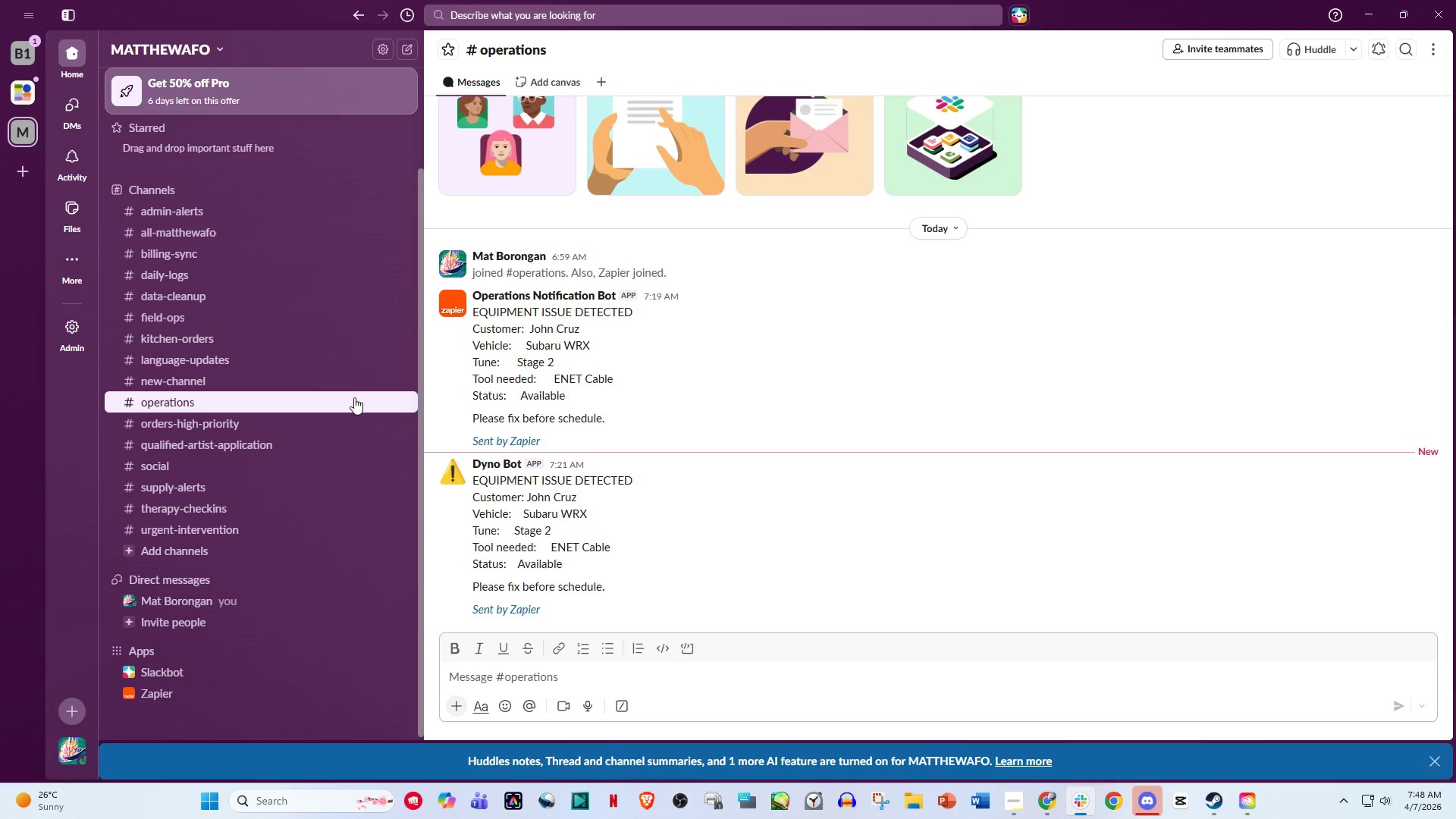 
scroll: coordinate [585, 541], scroll_direction: down, amount: 2.0
 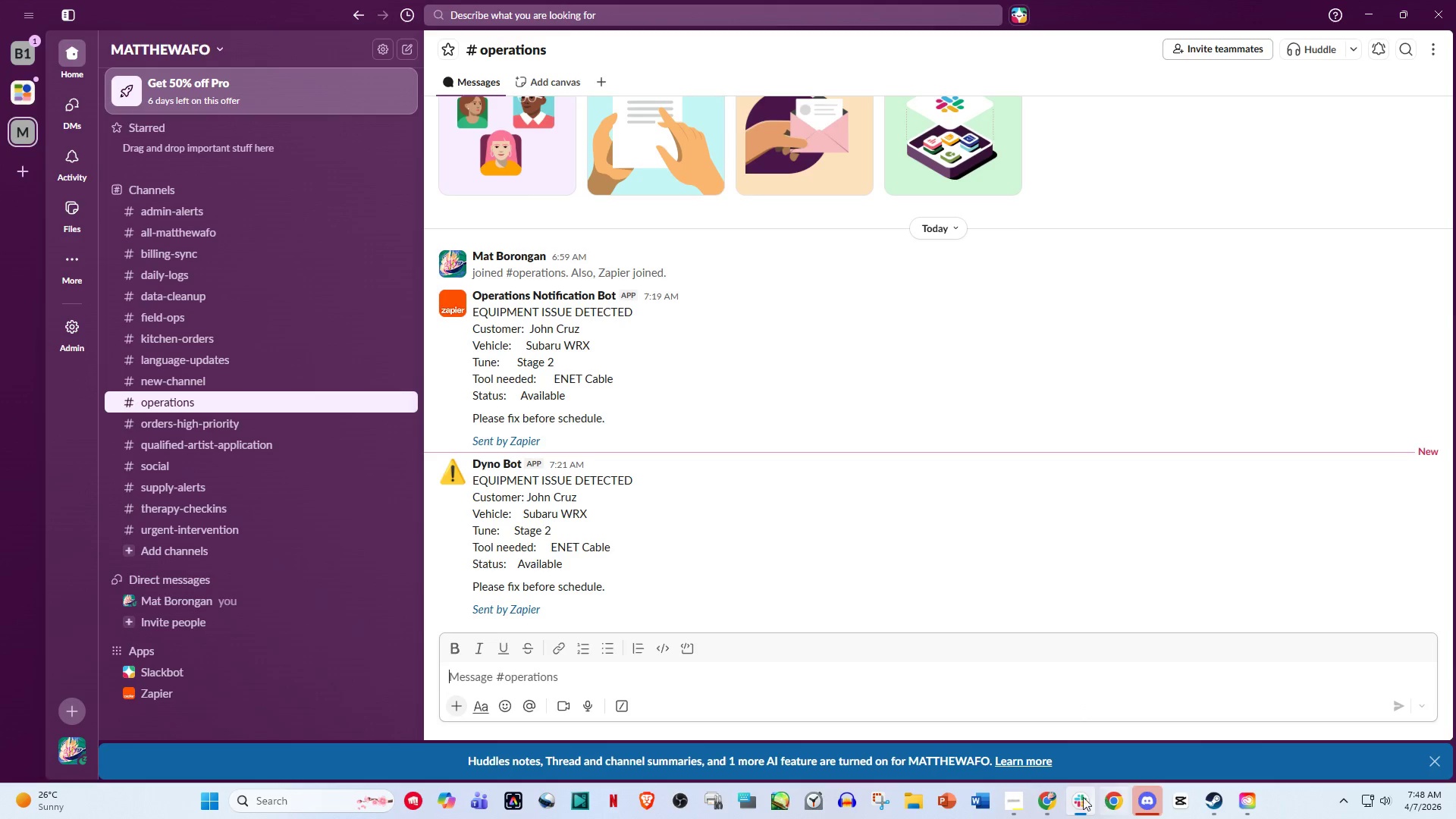 
left_click([1074, 801])
 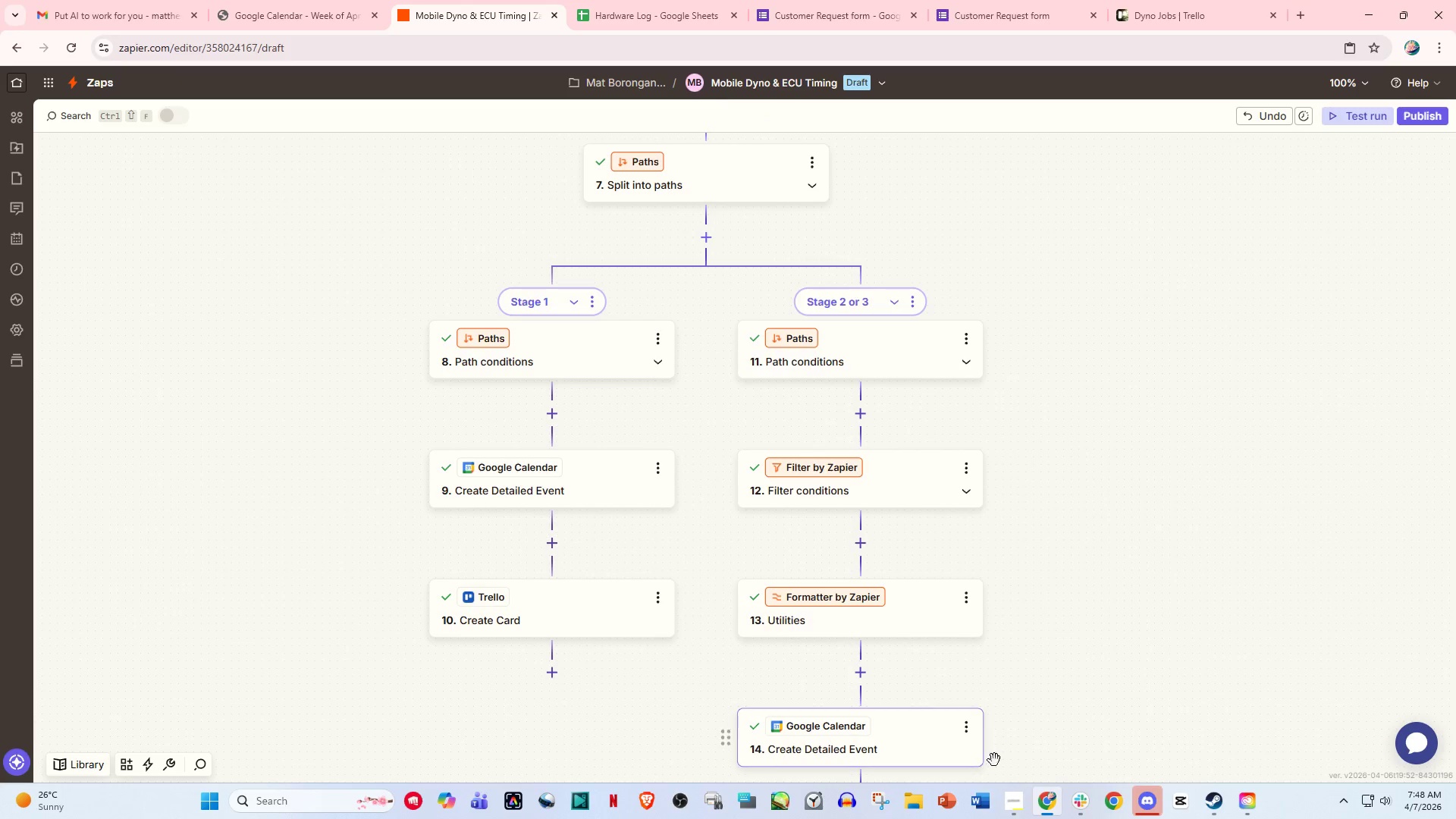 
left_click([1007, 801])